 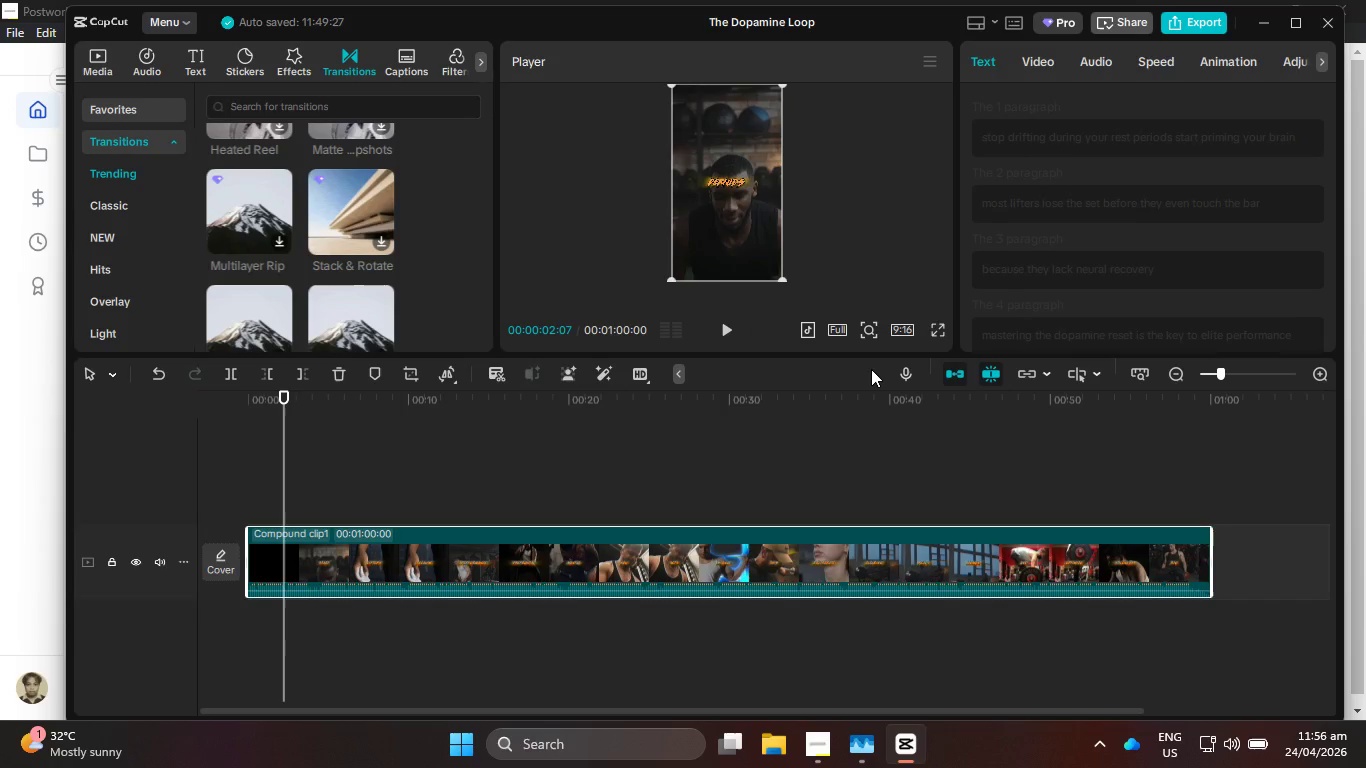 
left_click([731, 332])
 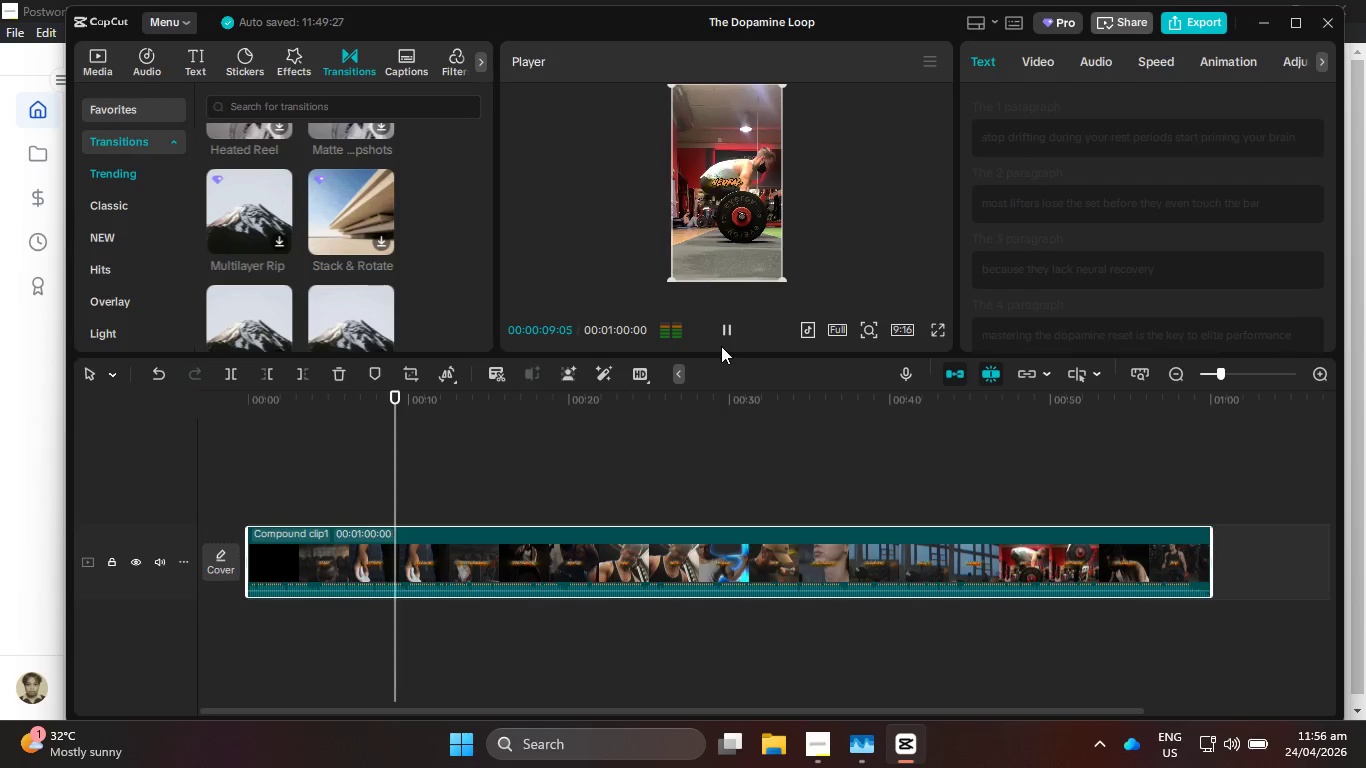 
wait(12.08)
 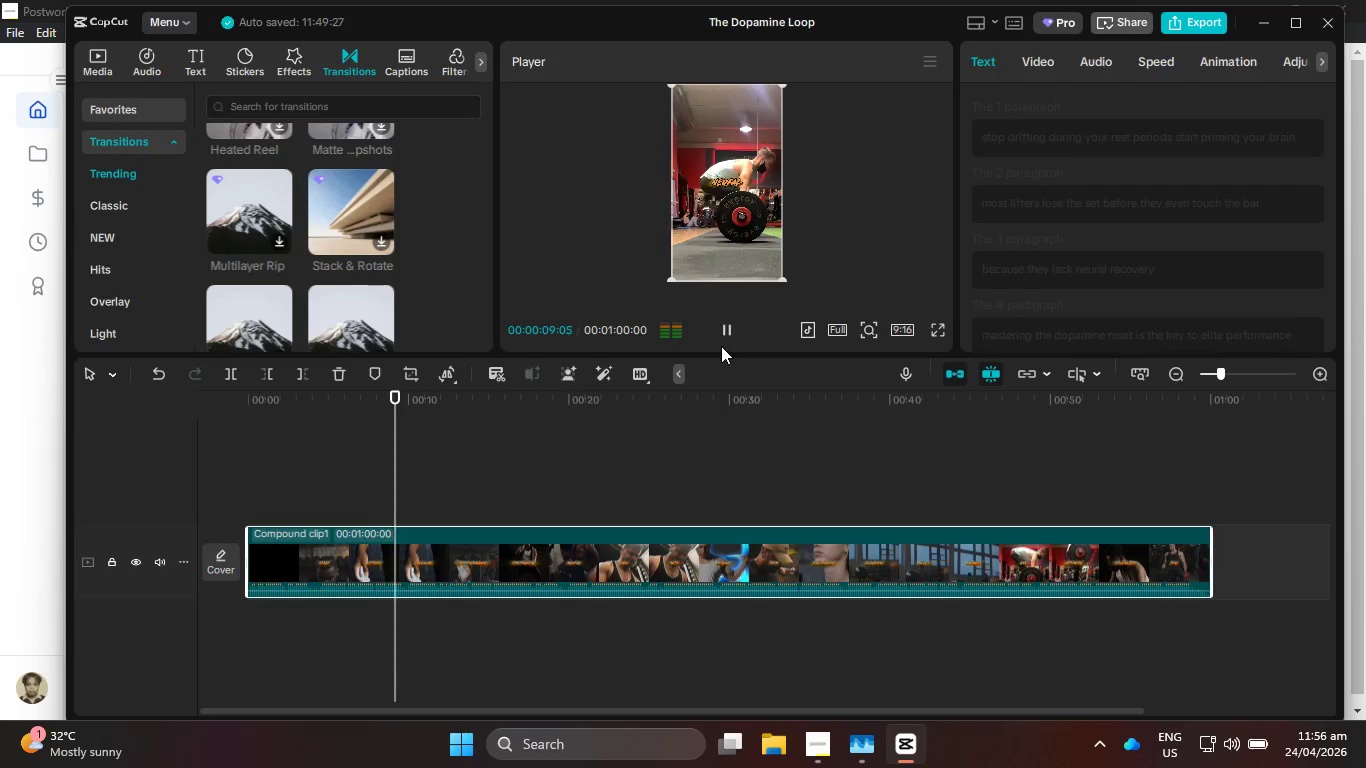 
right_click([721, 349])
 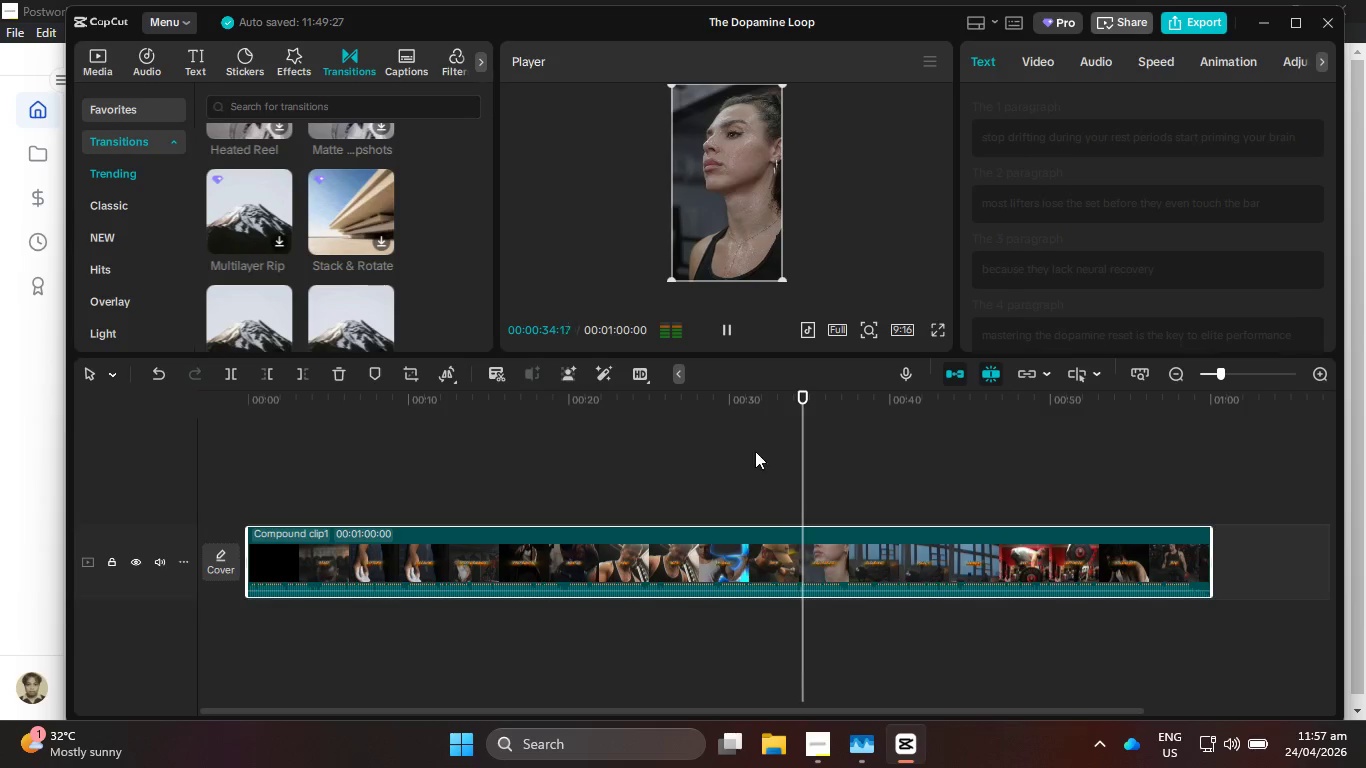 
wait(25.39)
 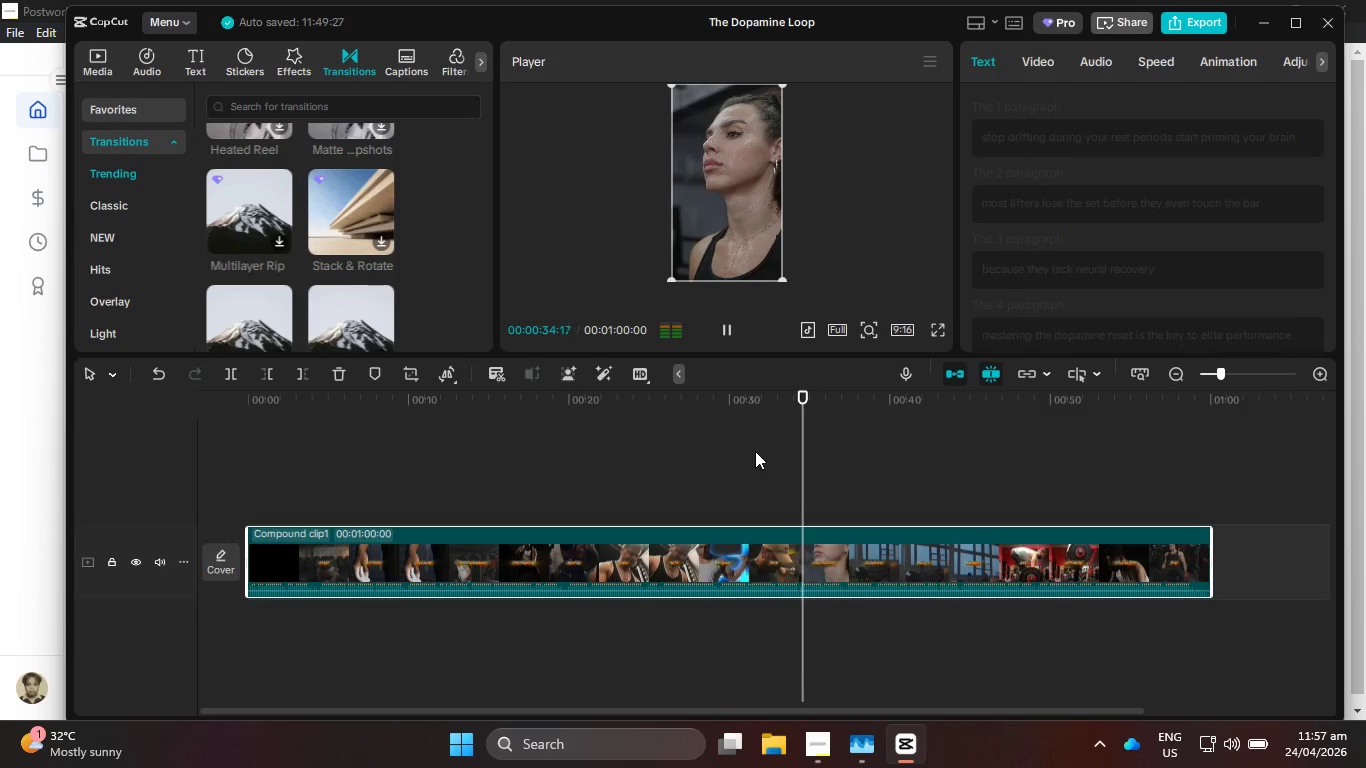 
left_click([735, 320])
 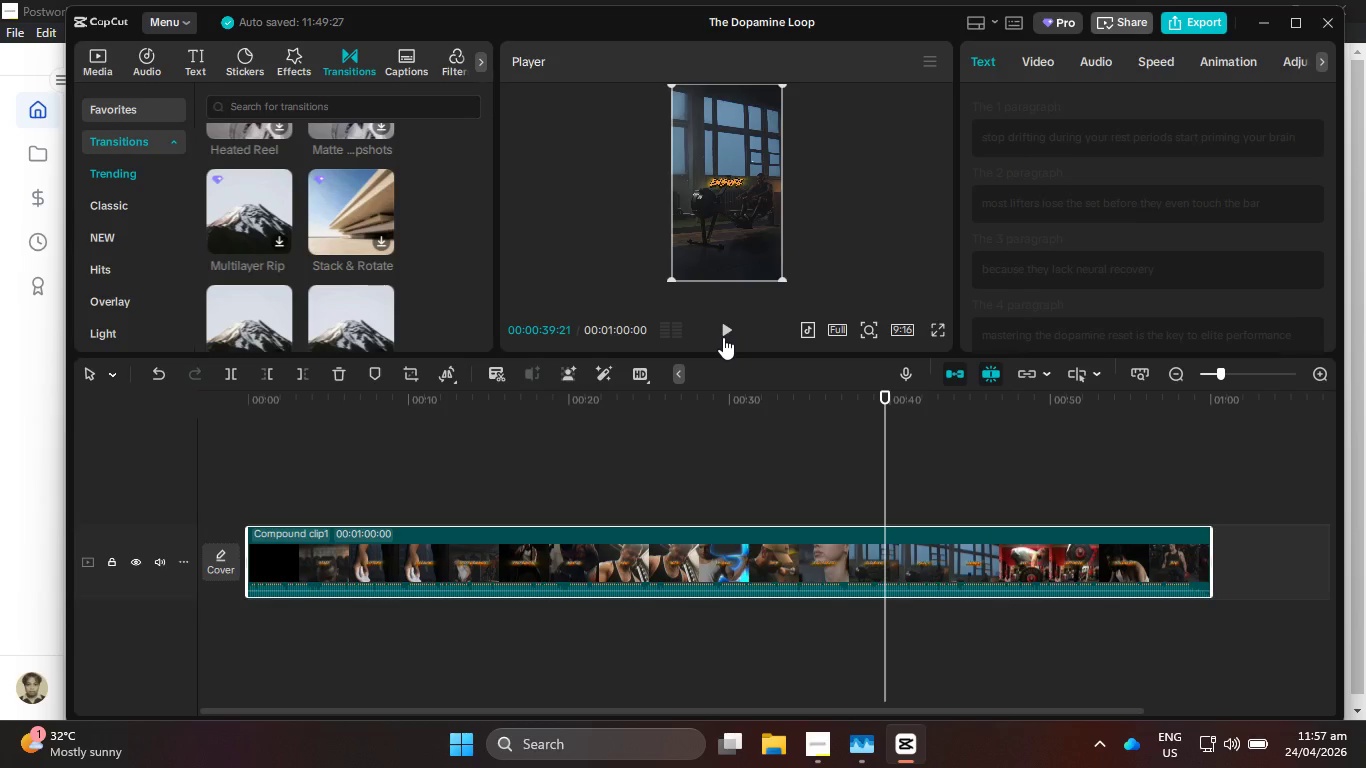 
wait(19.38)
 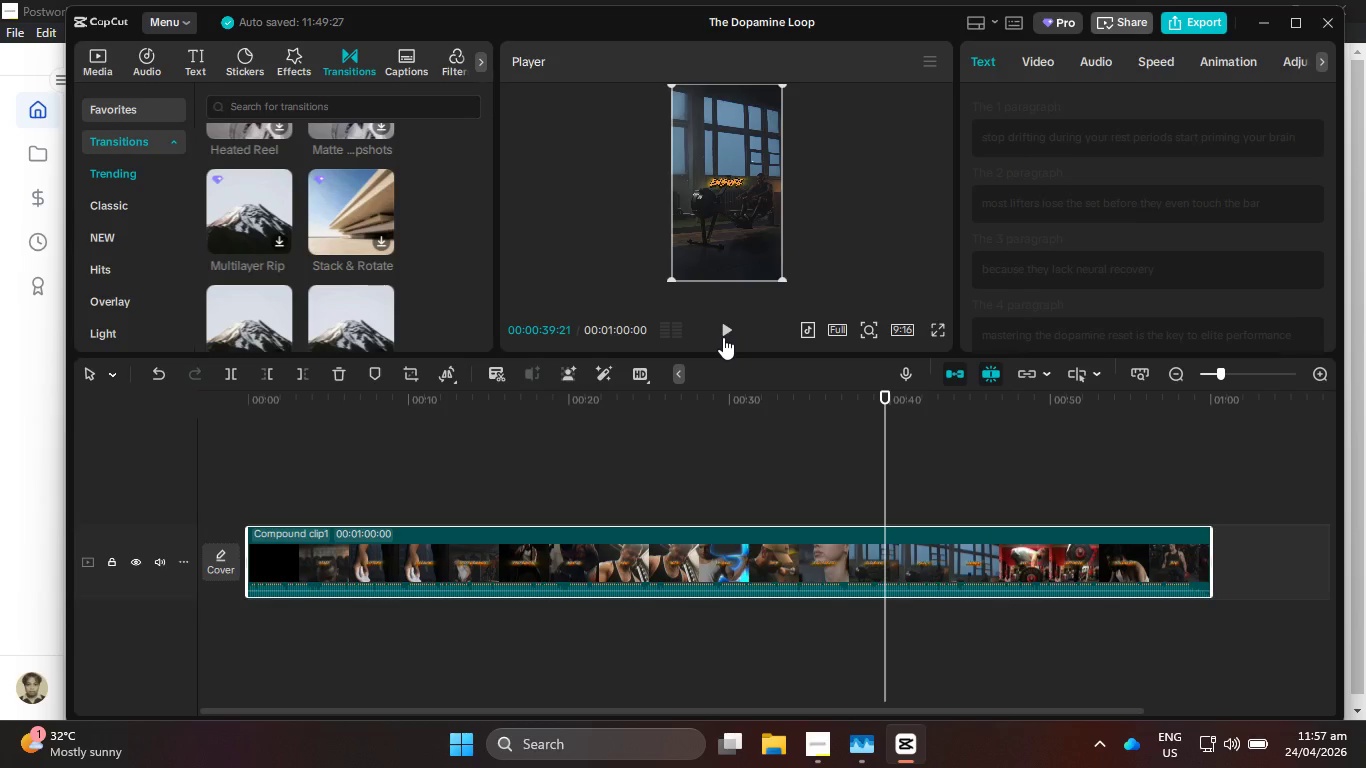 
left_click_drag(start_coordinate=[886, 452], to_coordinate=[716, 446])
 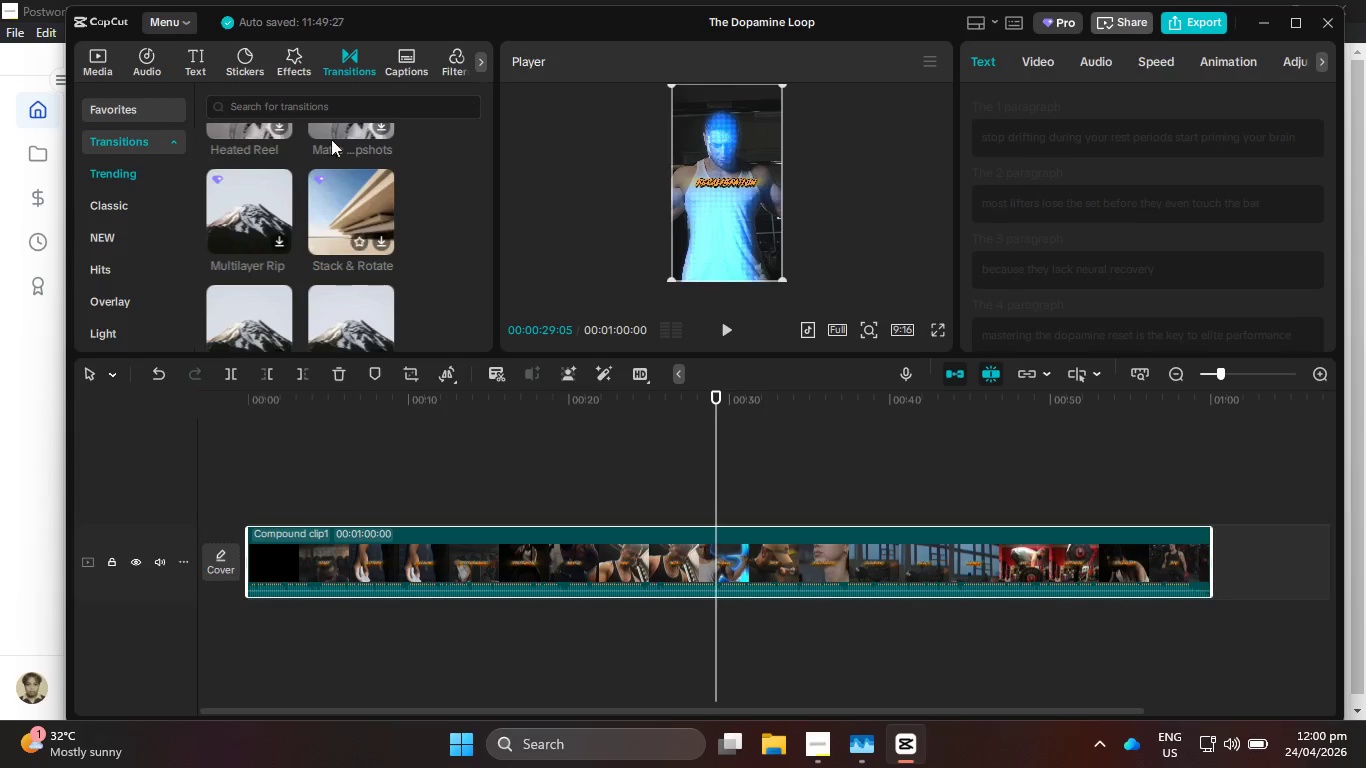 
wait(102.52)
 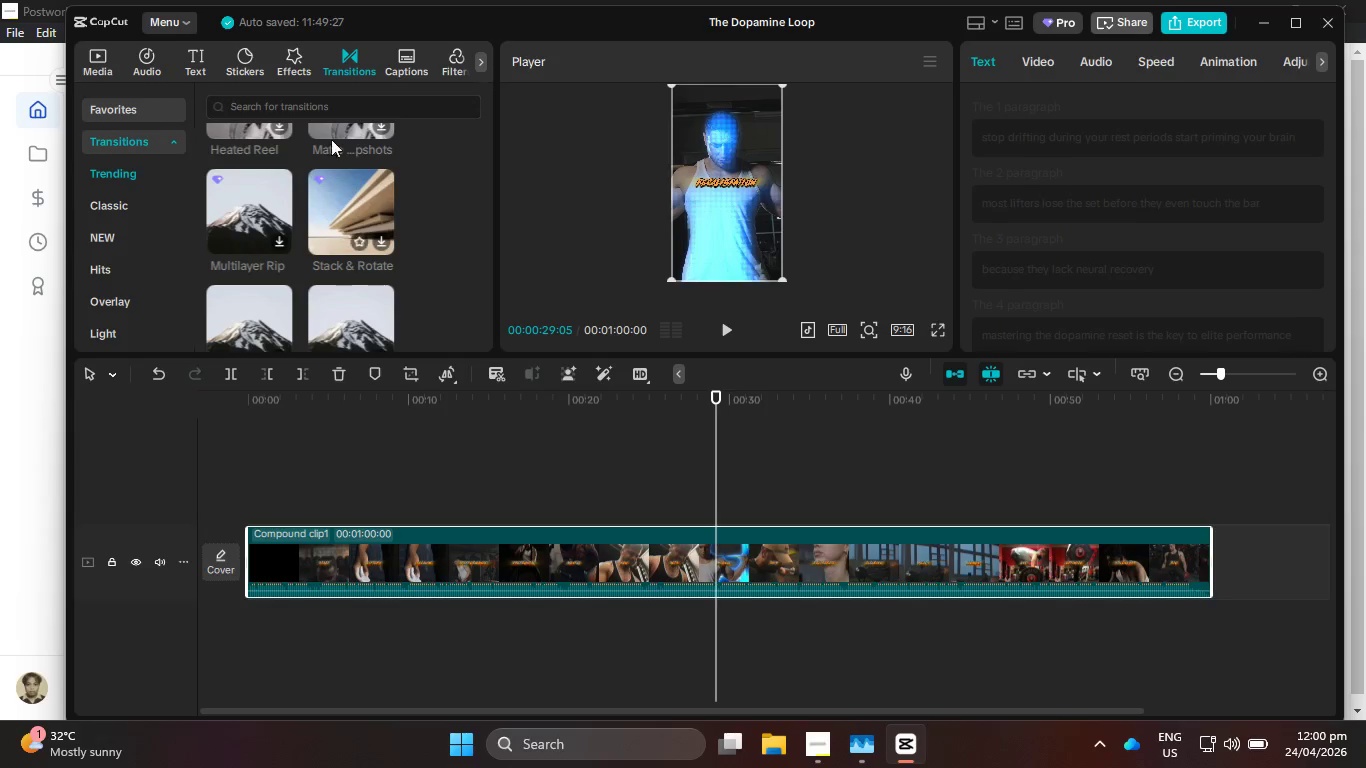 
left_click([730, 335])
 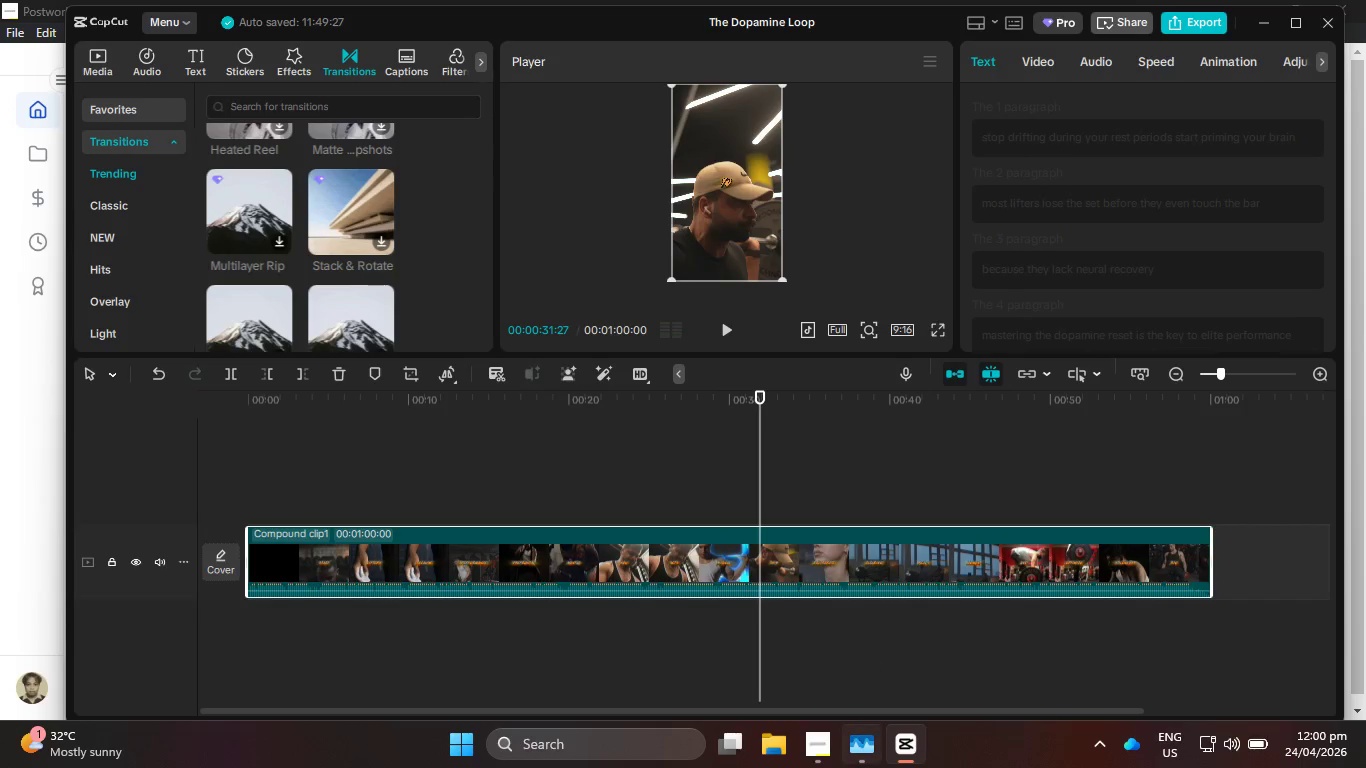 
left_click([857, 767])
 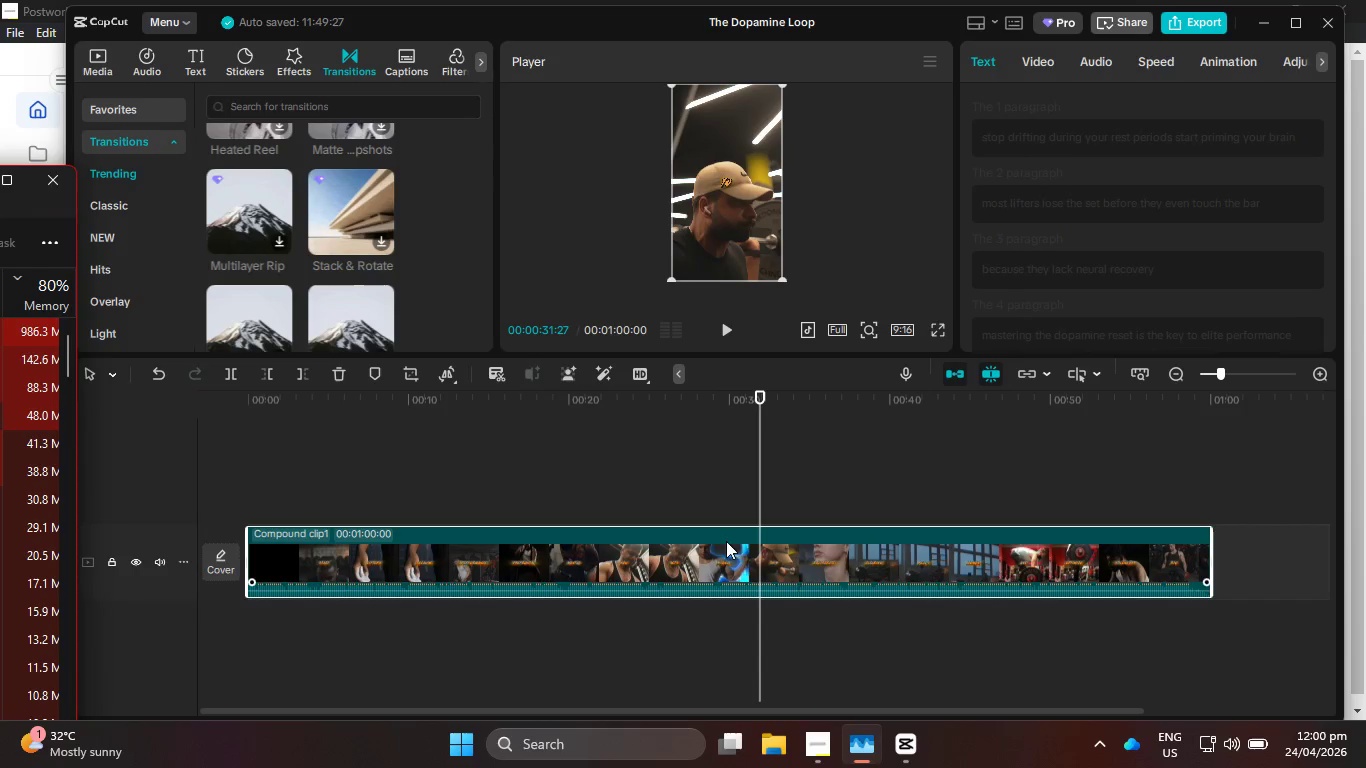 
double_click([733, 548])
 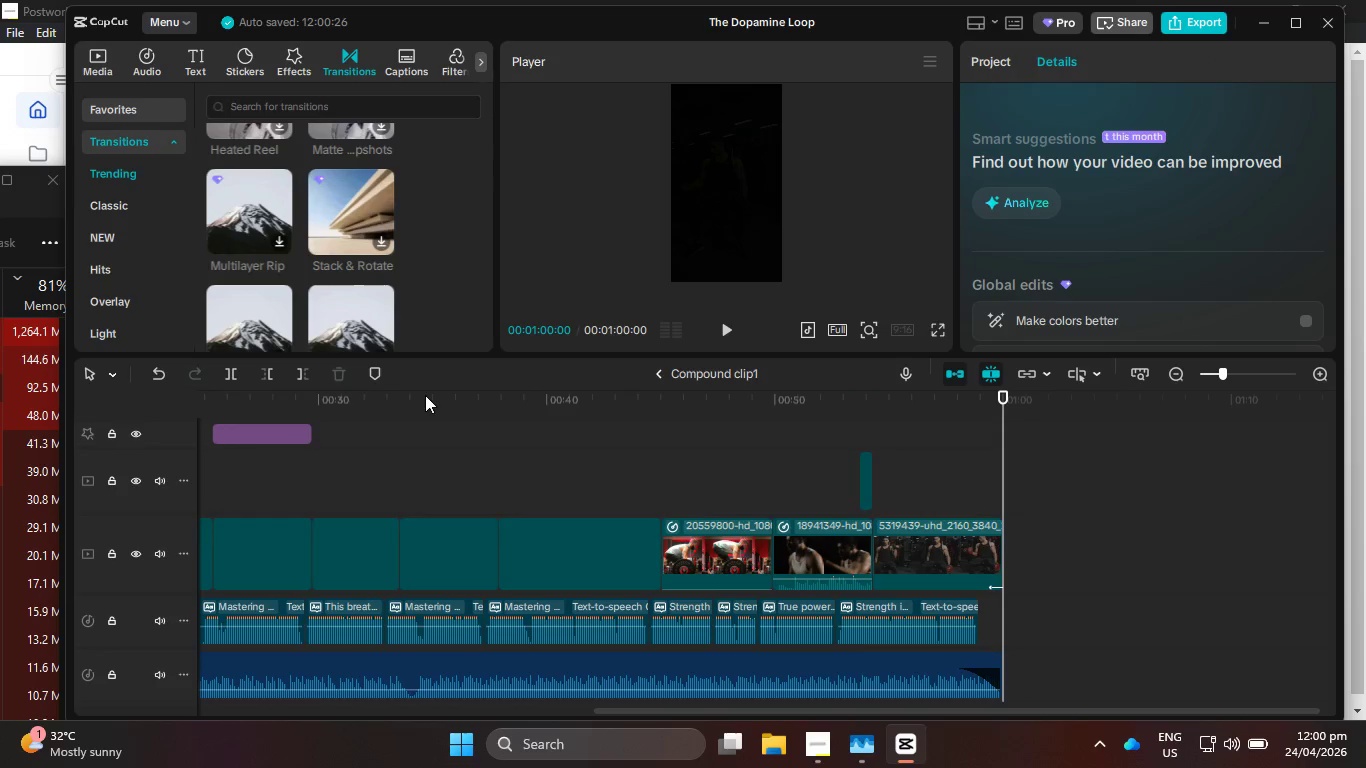 
left_click_drag(start_coordinate=[446, 402], to_coordinate=[724, 329])
 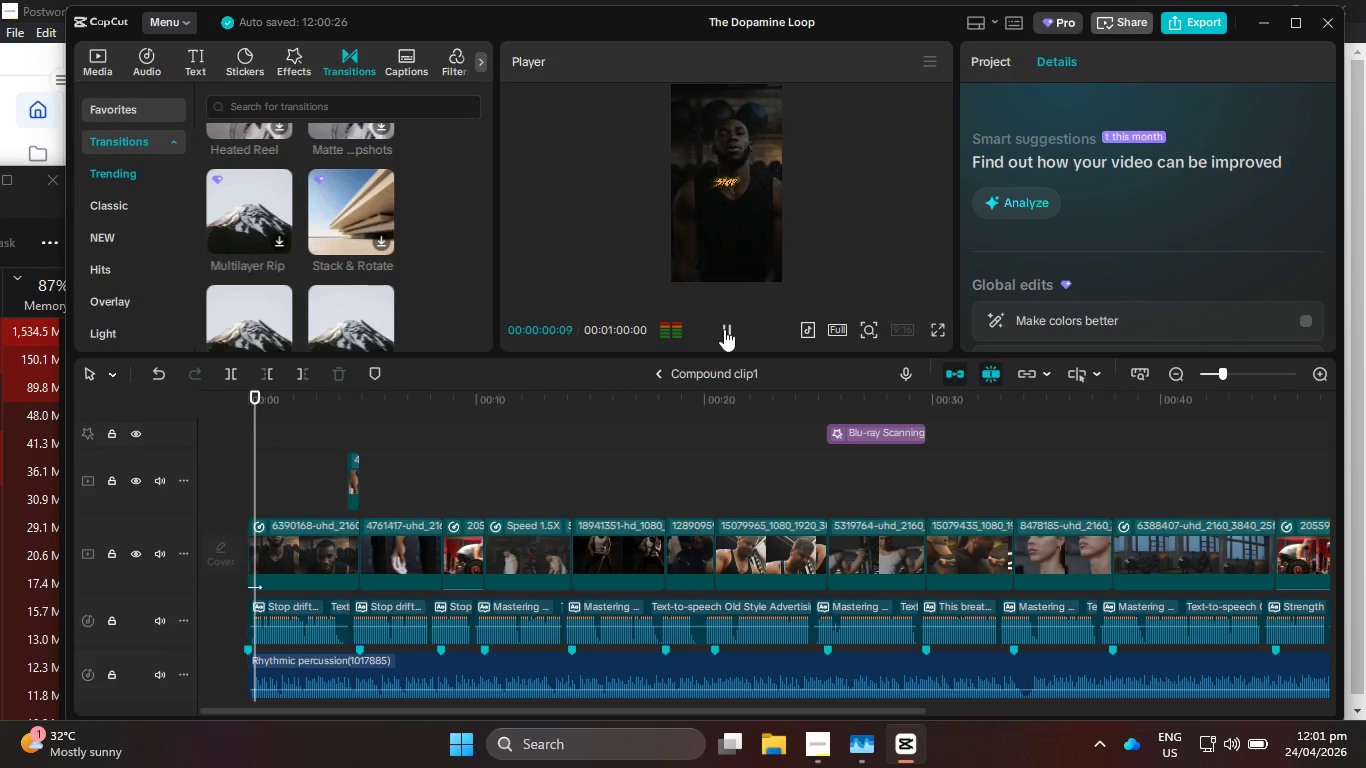 
left_click([724, 329])
 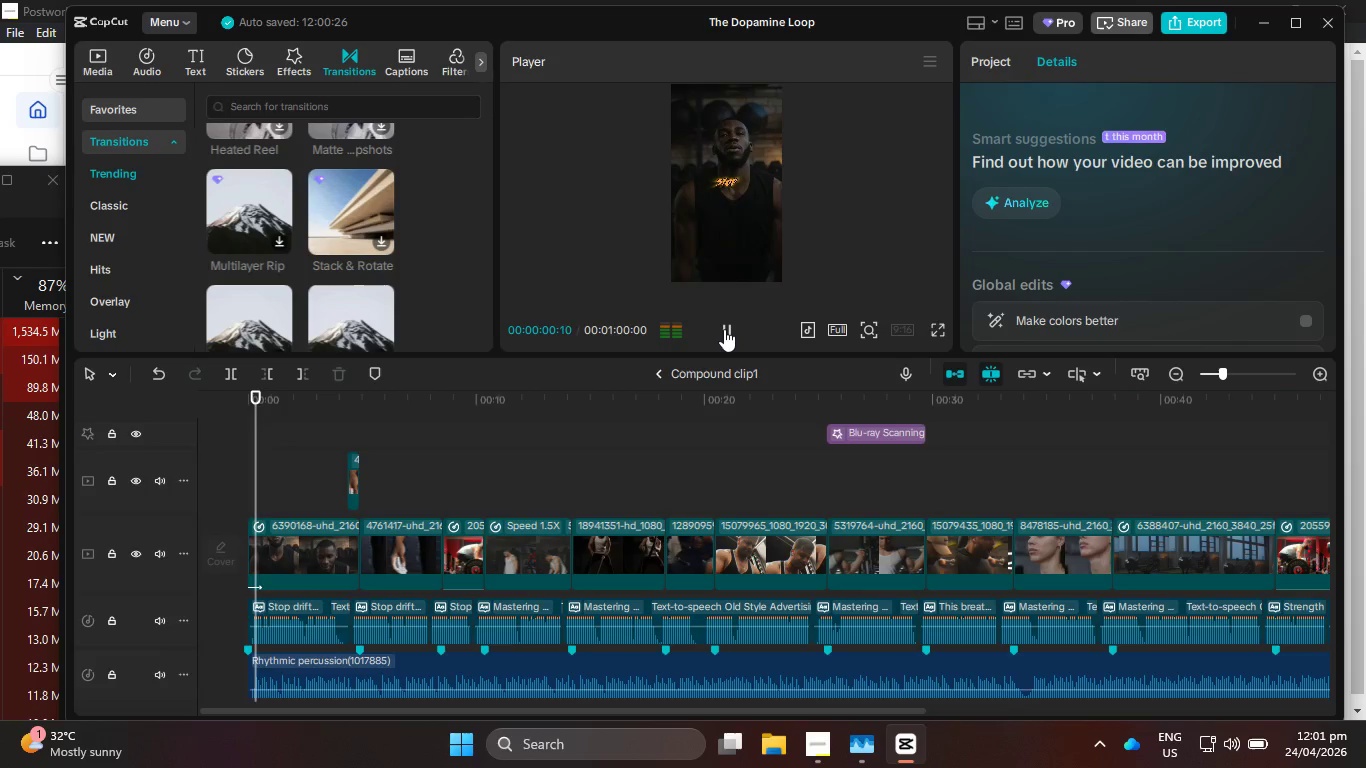 
left_click([724, 329])
 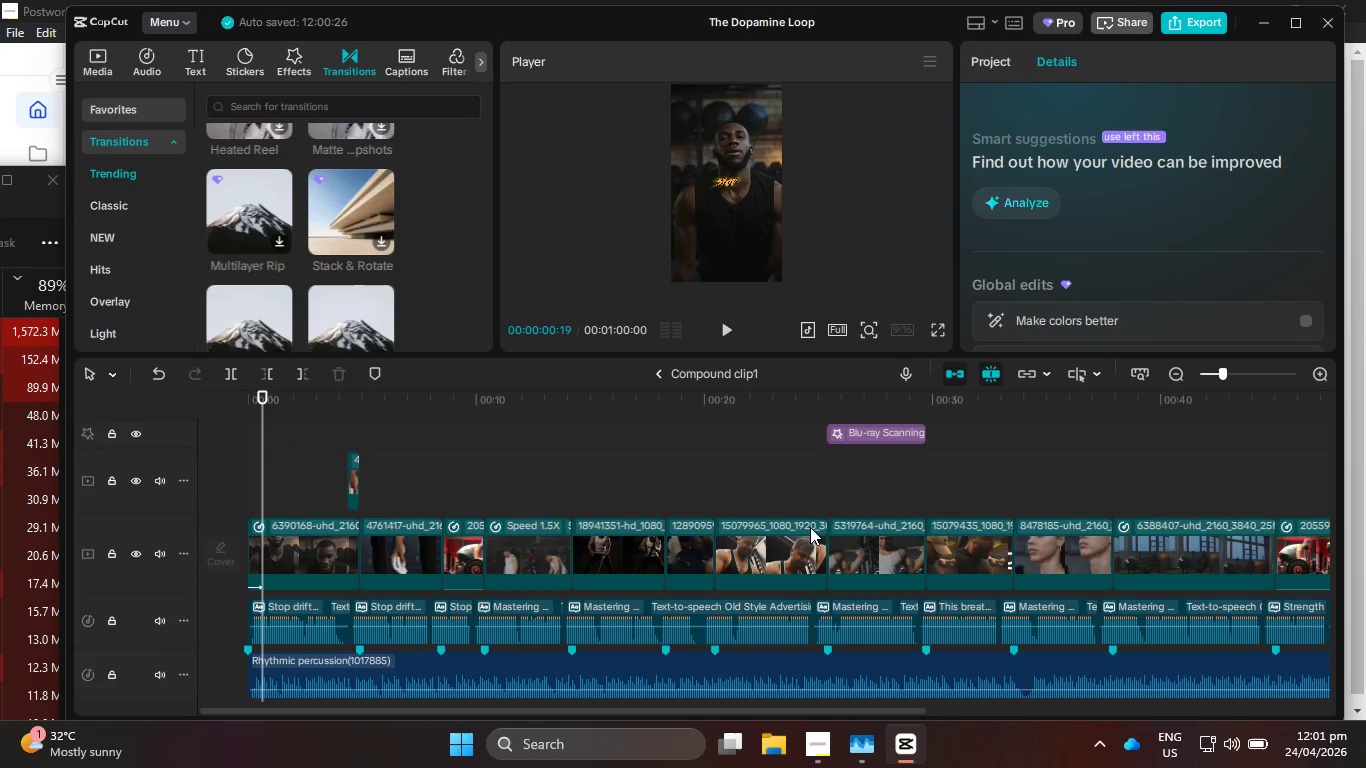 
key(PrintScreen)
 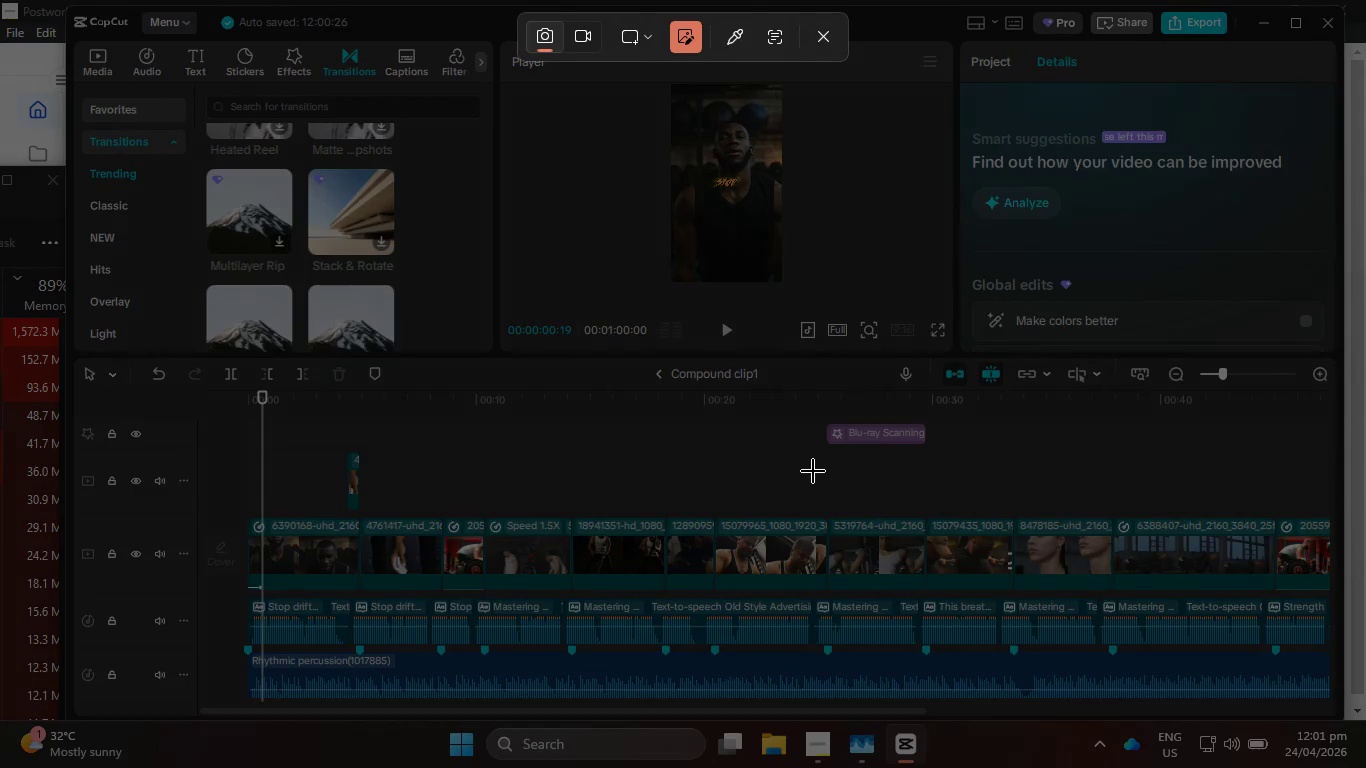 
left_click([585, 36])
 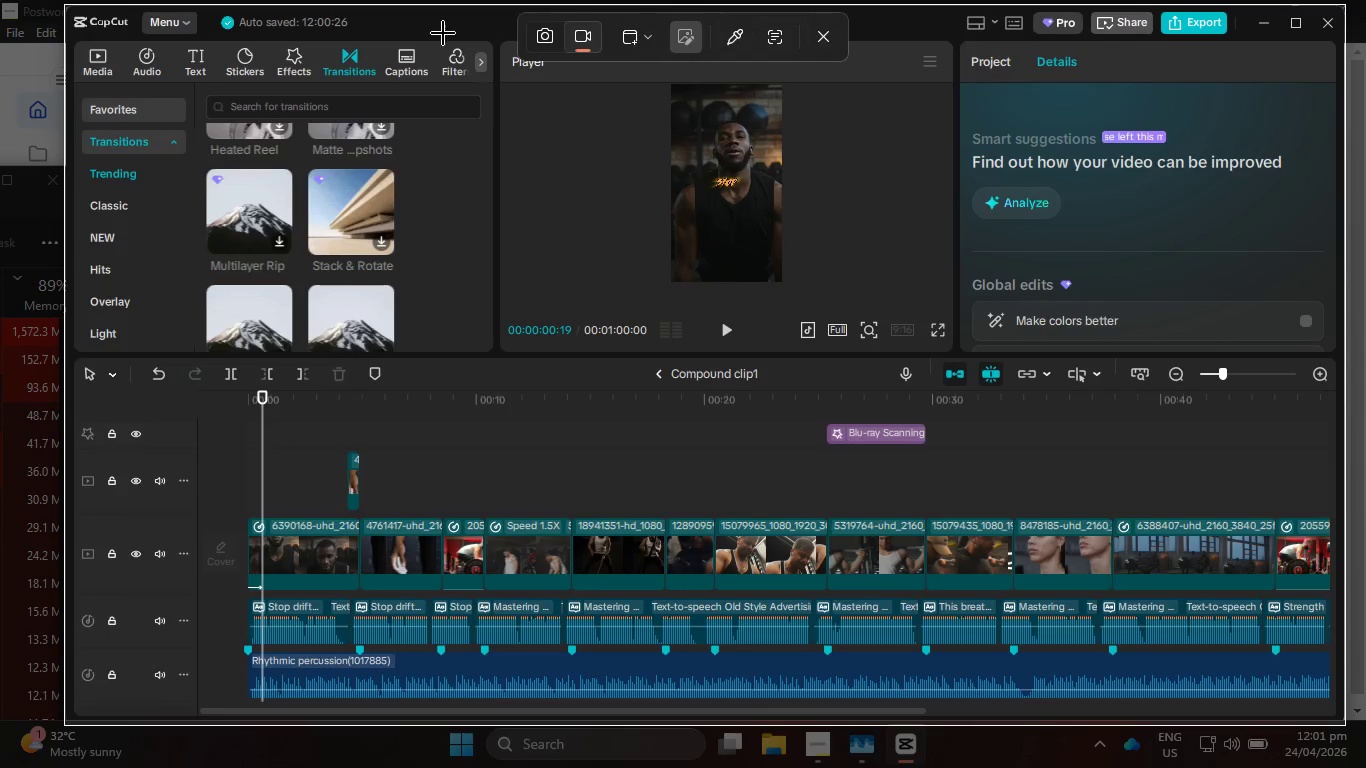 
left_click([423, 29])
 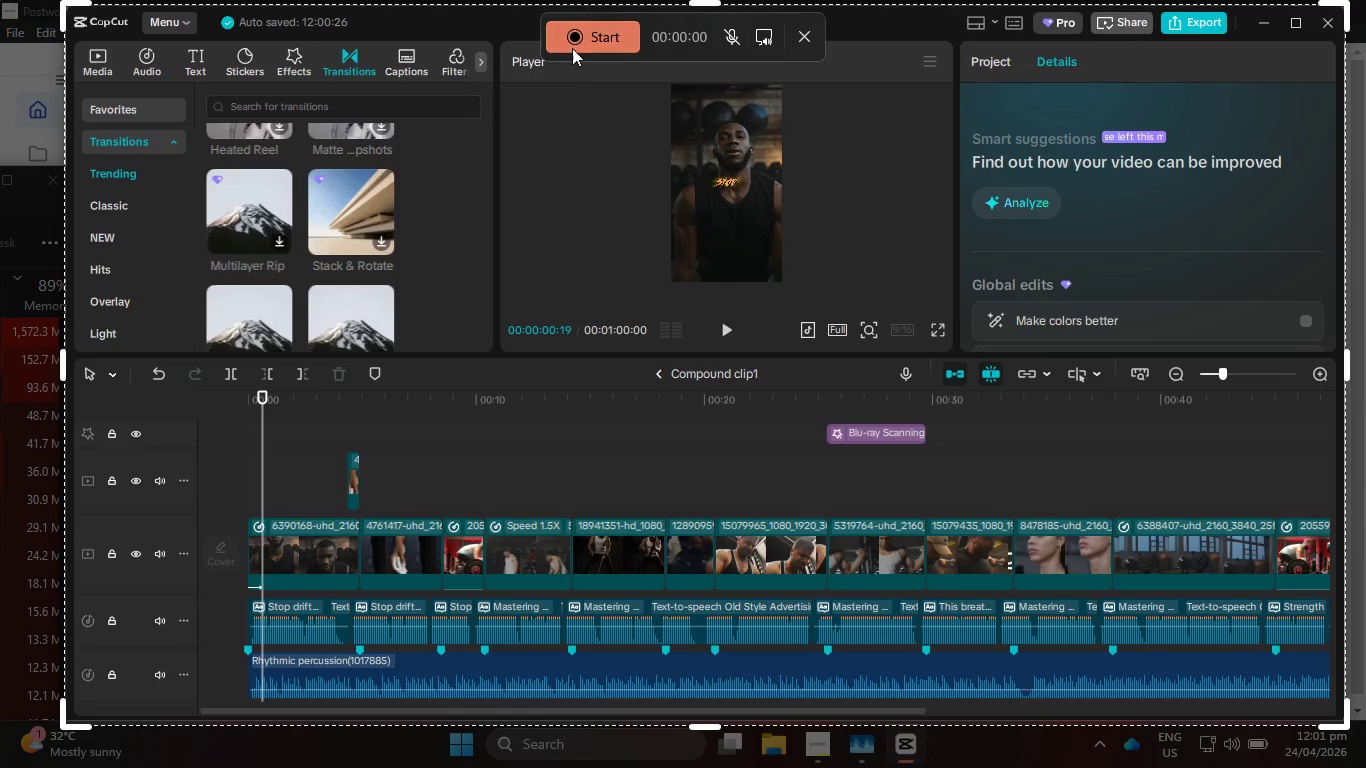 
left_click([579, 44])
 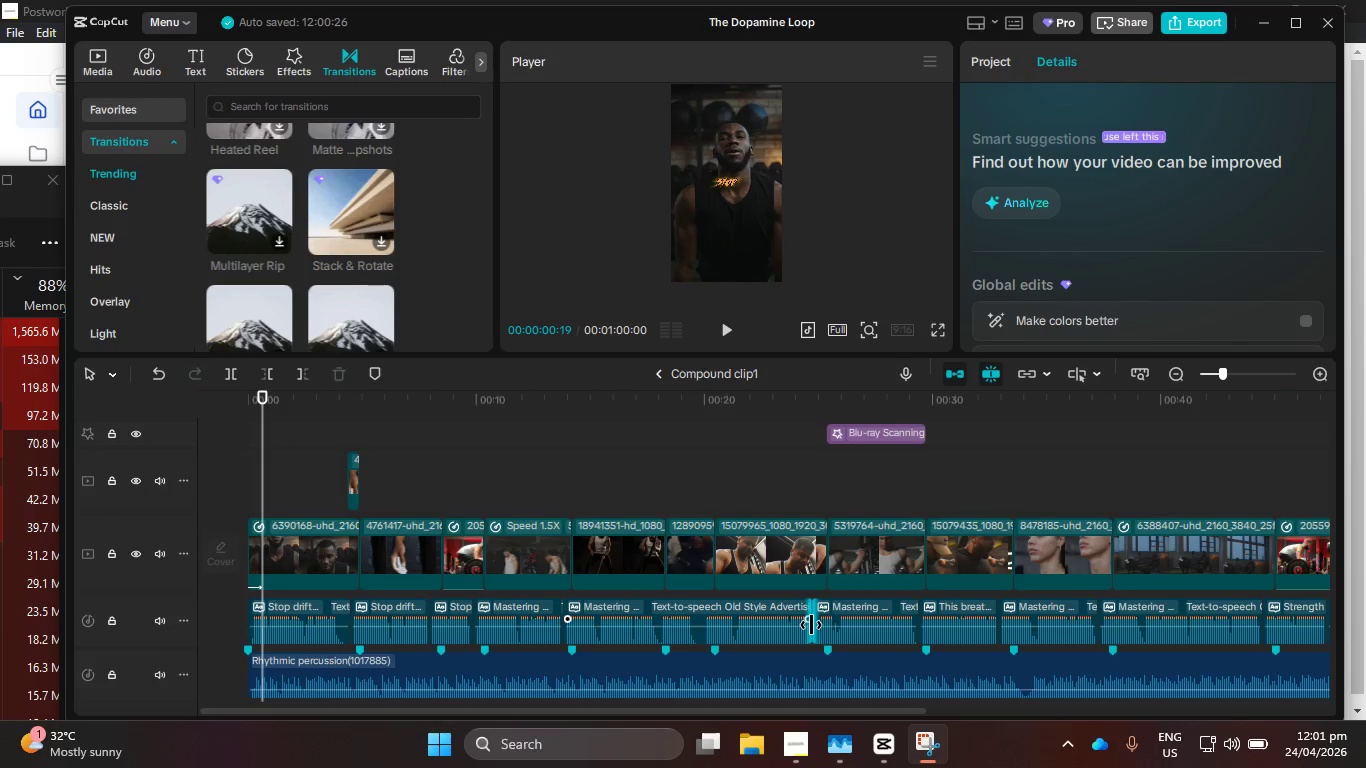 
wait(10.28)
 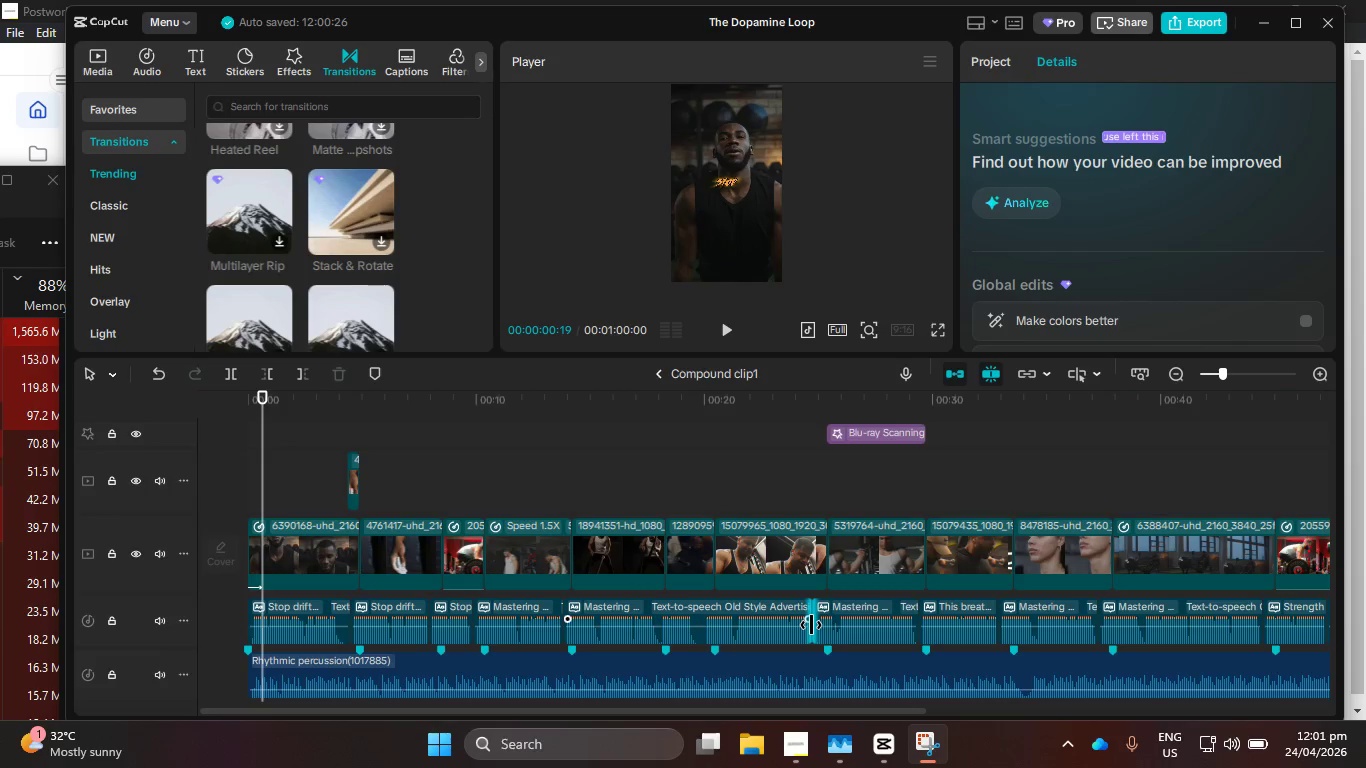 
hold_key(key=ControlLeft, duration=1.99)
scroll: coordinate [567, 554], scroll_direction: up, amount: 7.0
 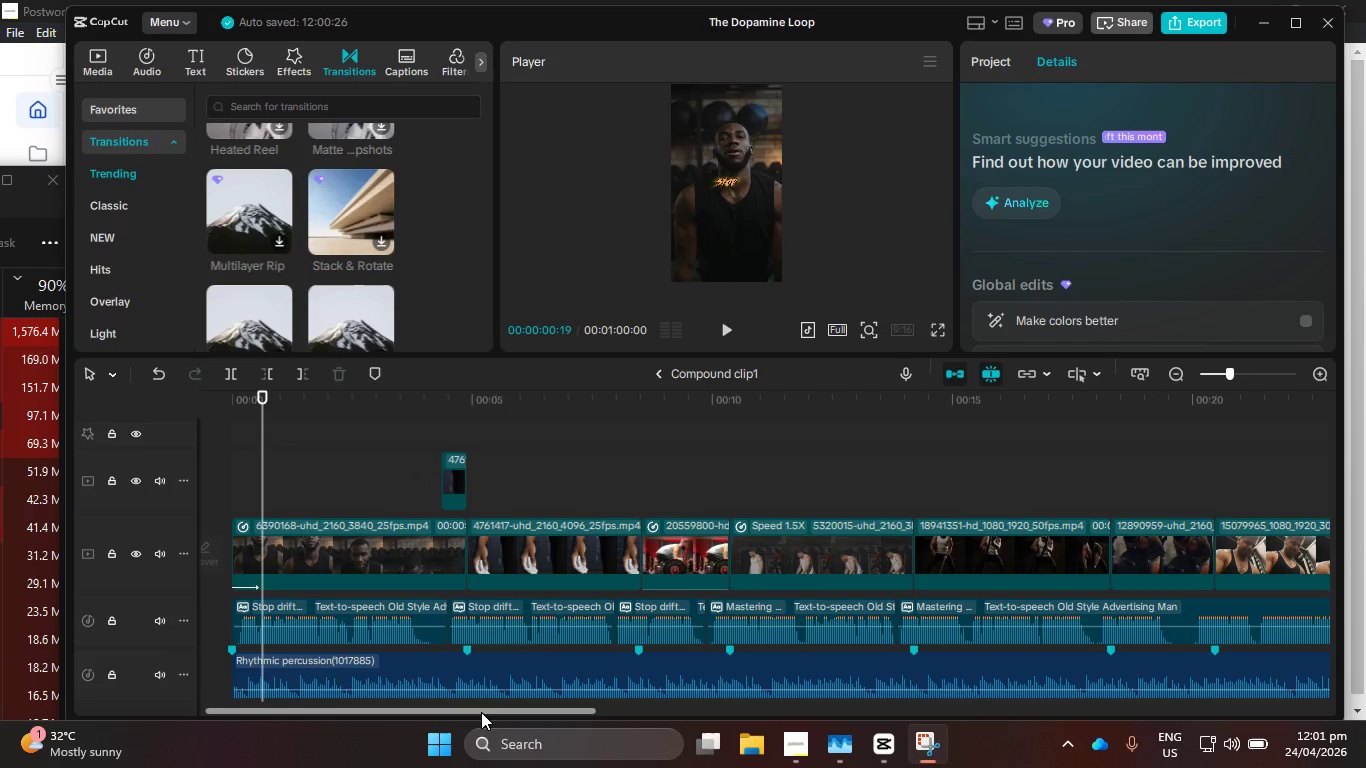 
left_click_drag(start_coordinate=[481, 712], to_coordinate=[1262, 700])
 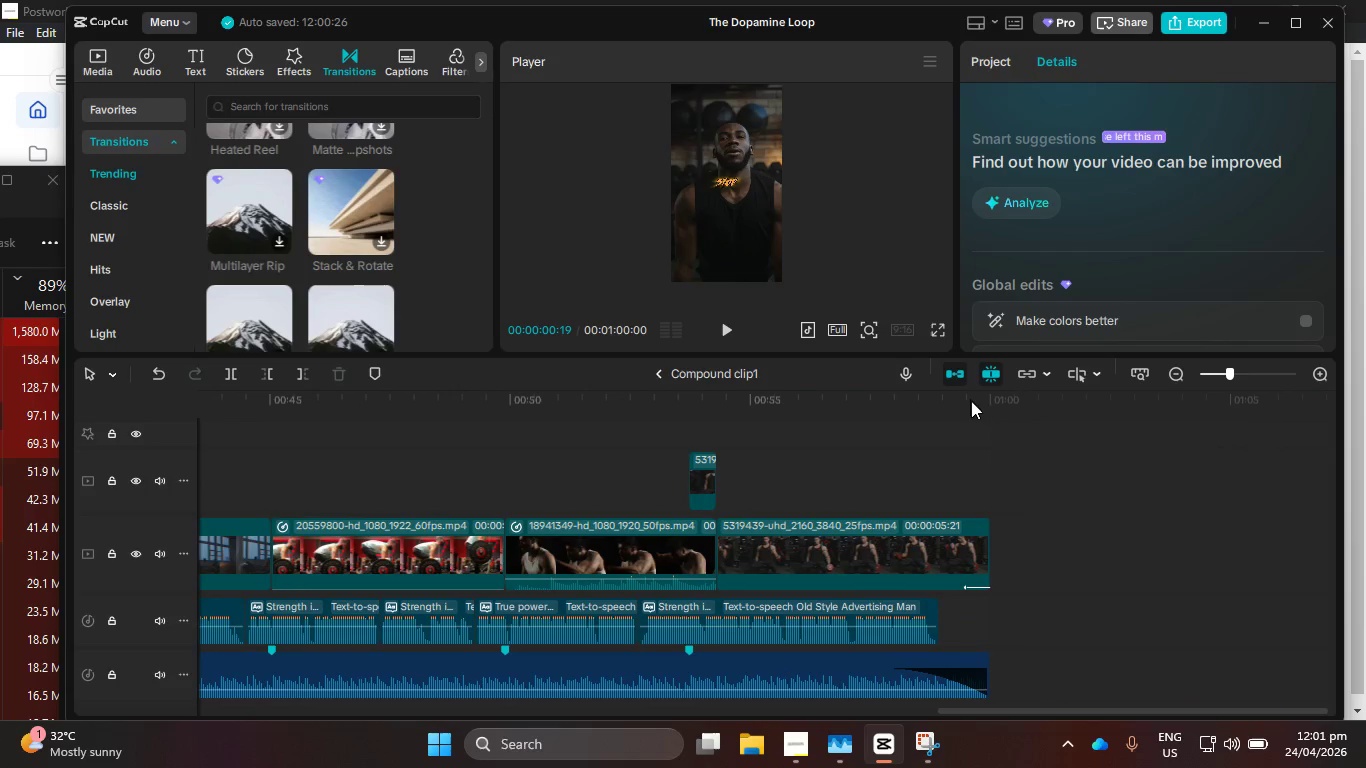 
left_click_drag(start_coordinate=[971, 401], to_coordinate=[689, 398])
 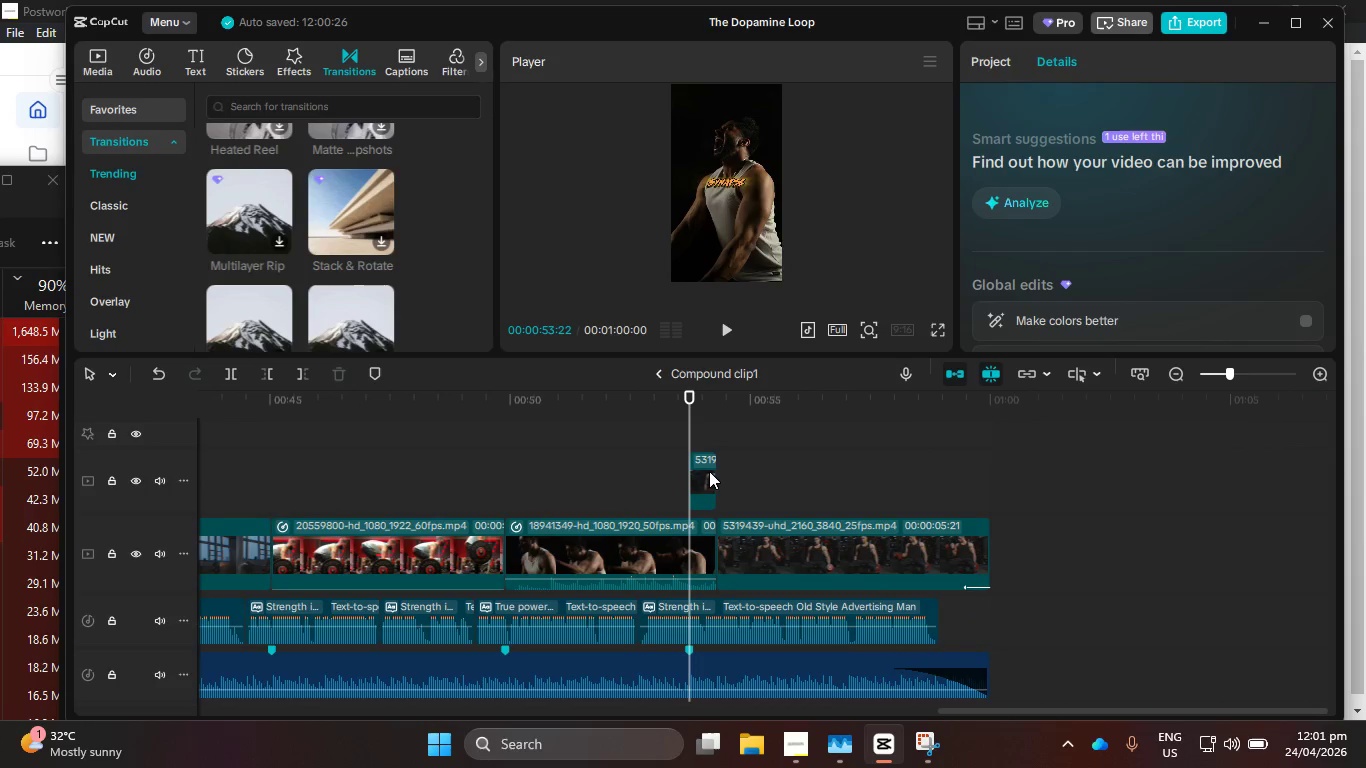 
left_click_drag(start_coordinate=[707, 471], to_coordinate=[775, 697])
 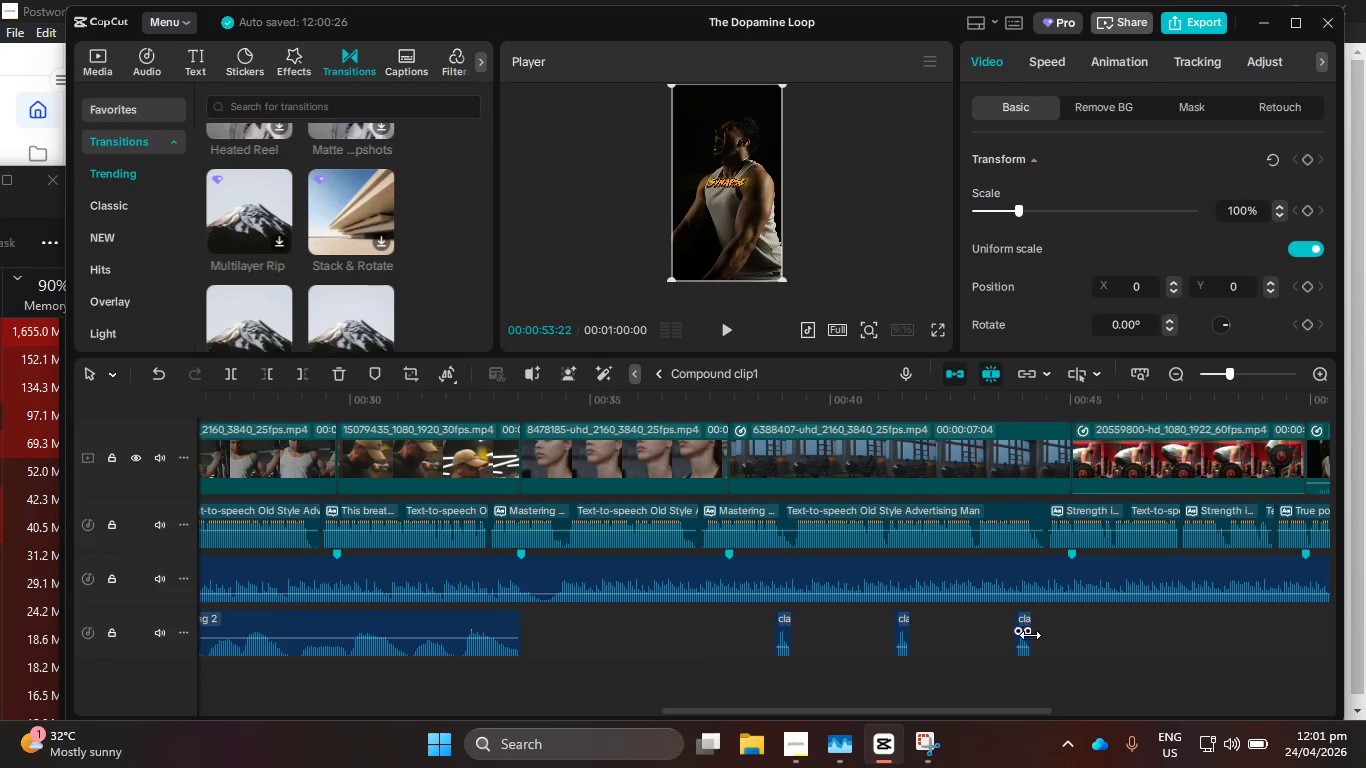 
scroll: coordinate [780, 634], scroll_direction: down, amount: 4.0
 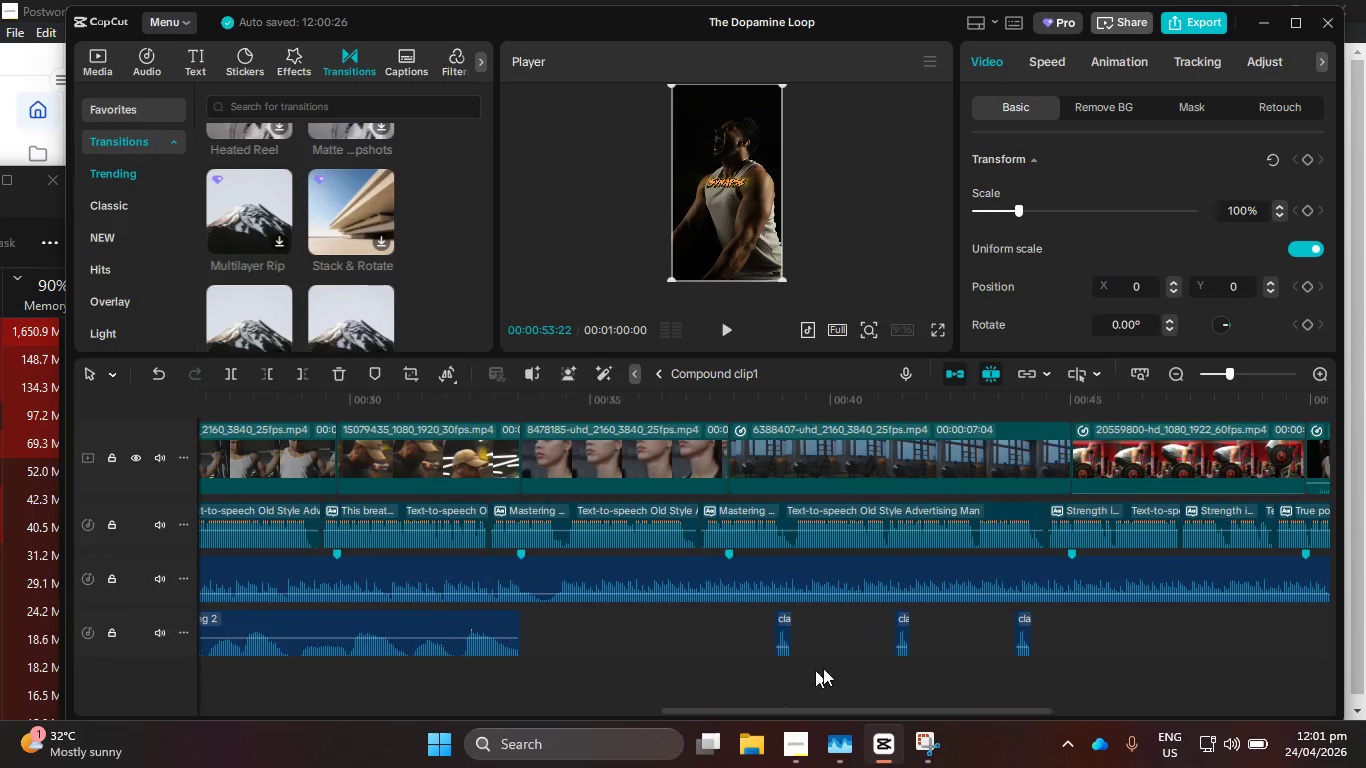 
left_click_drag(start_coordinate=[1092, 636], to_coordinate=[1076, 639])
 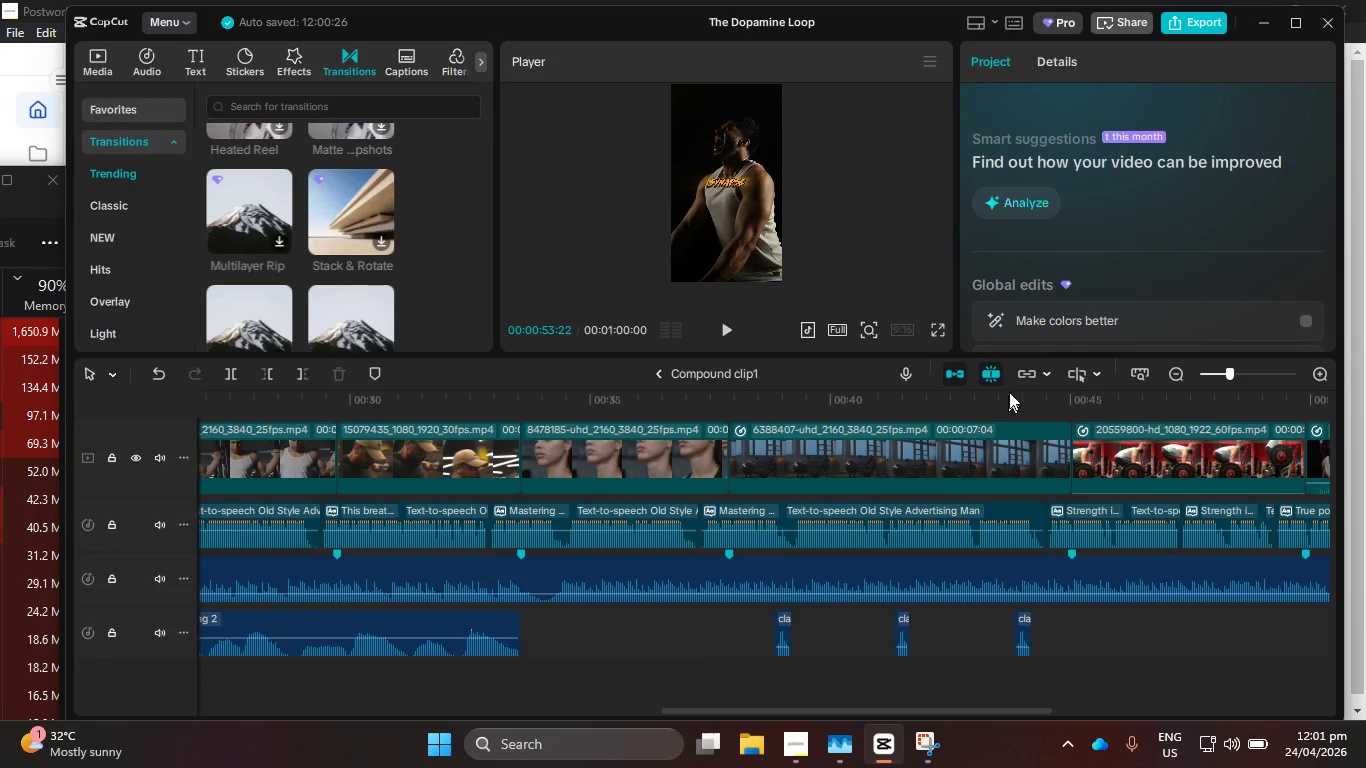 
left_click_drag(start_coordinate=[1008, 391], to_coordinate=[437, 446])
 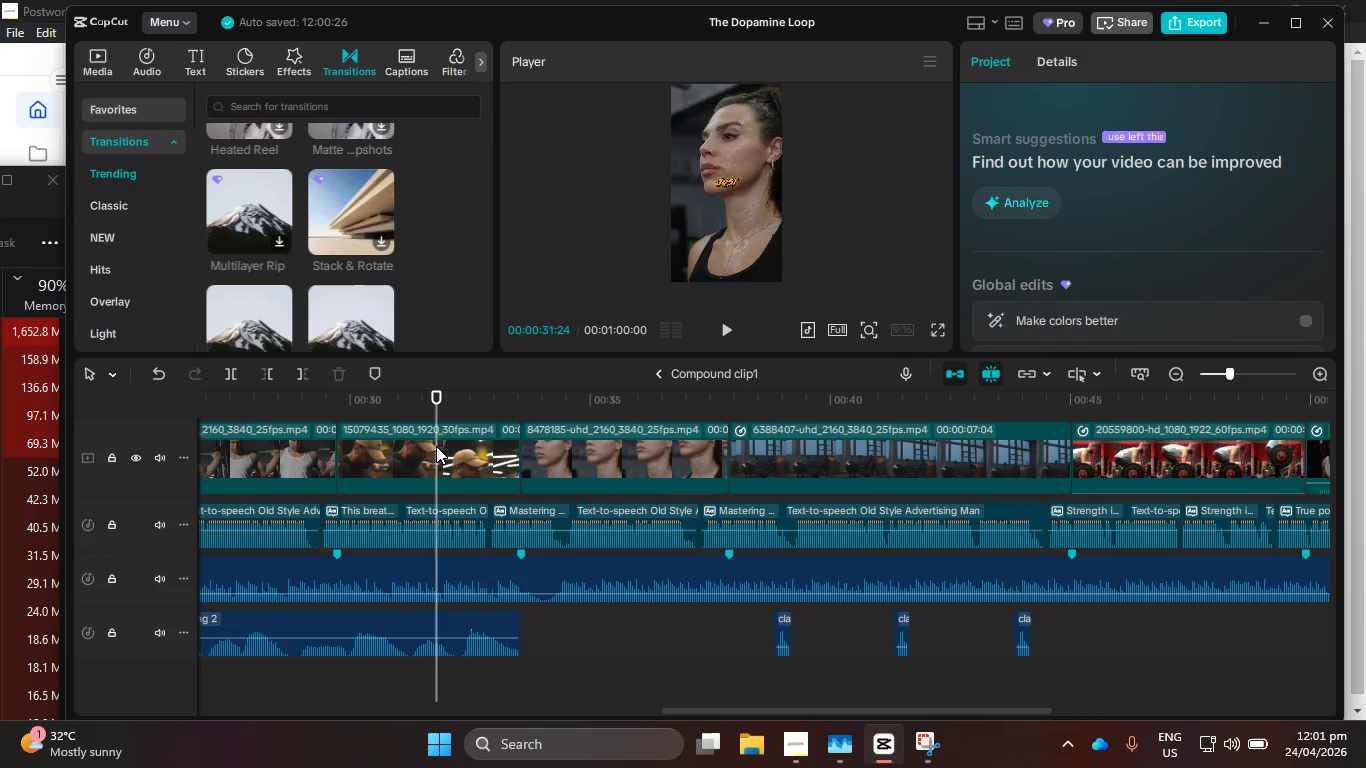 
left_click_drag(start_coordinate=[436, 446], to_coordinate=[405, 447])
 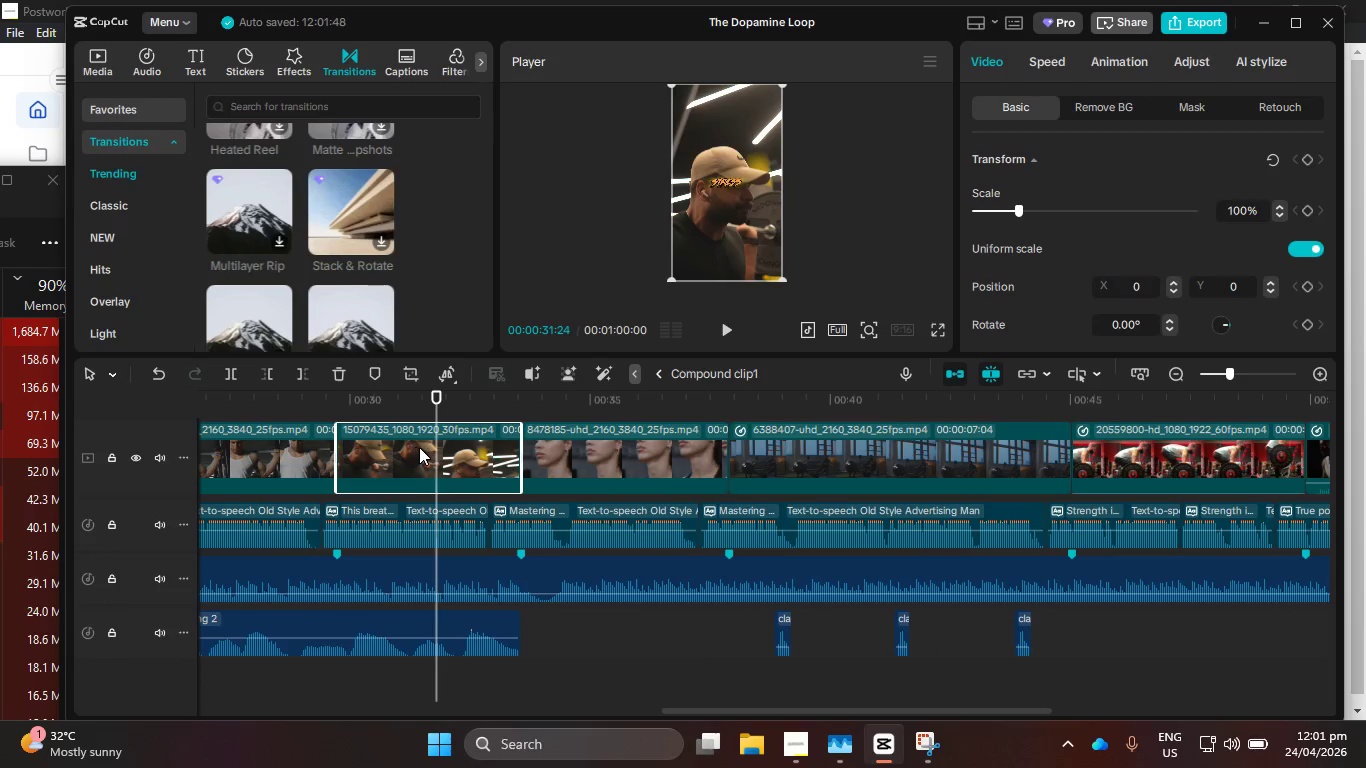 
key(Control+Z)
 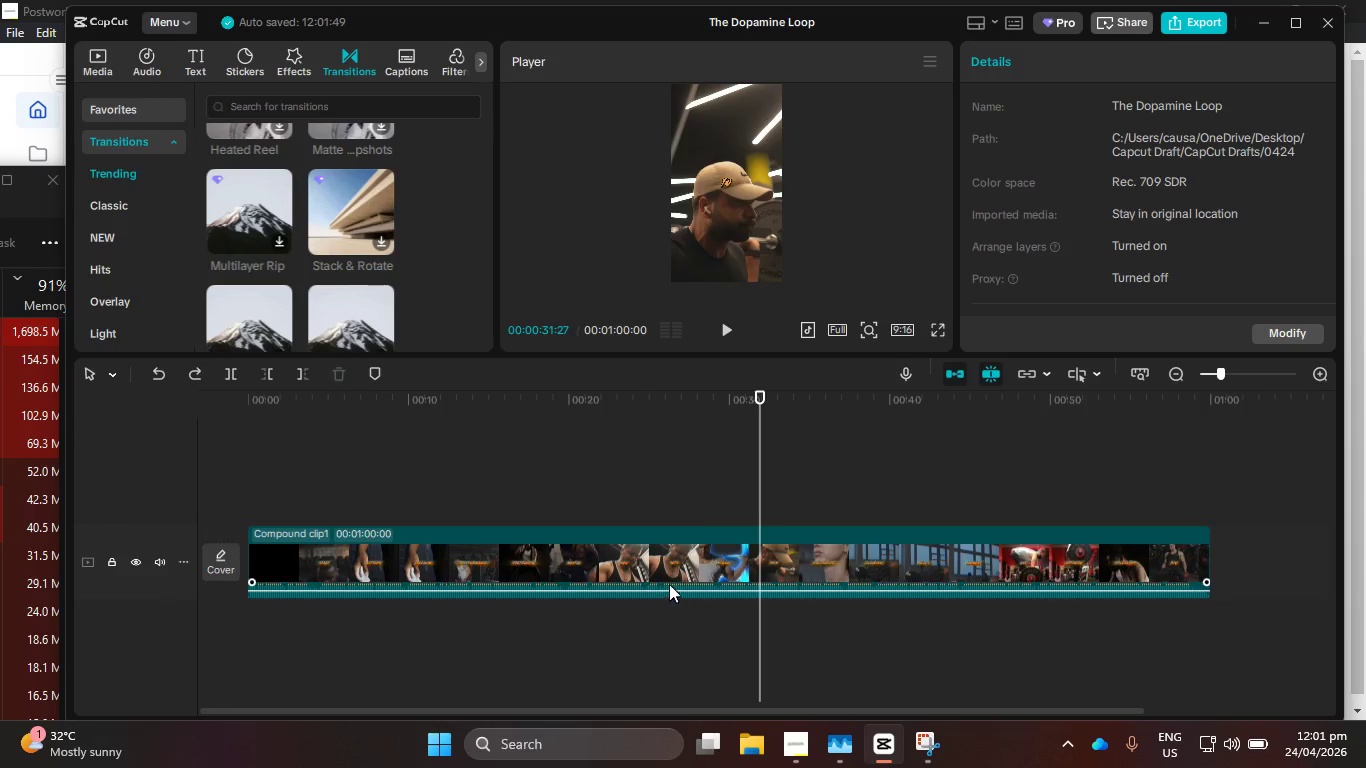 
double_click([651, 568])
 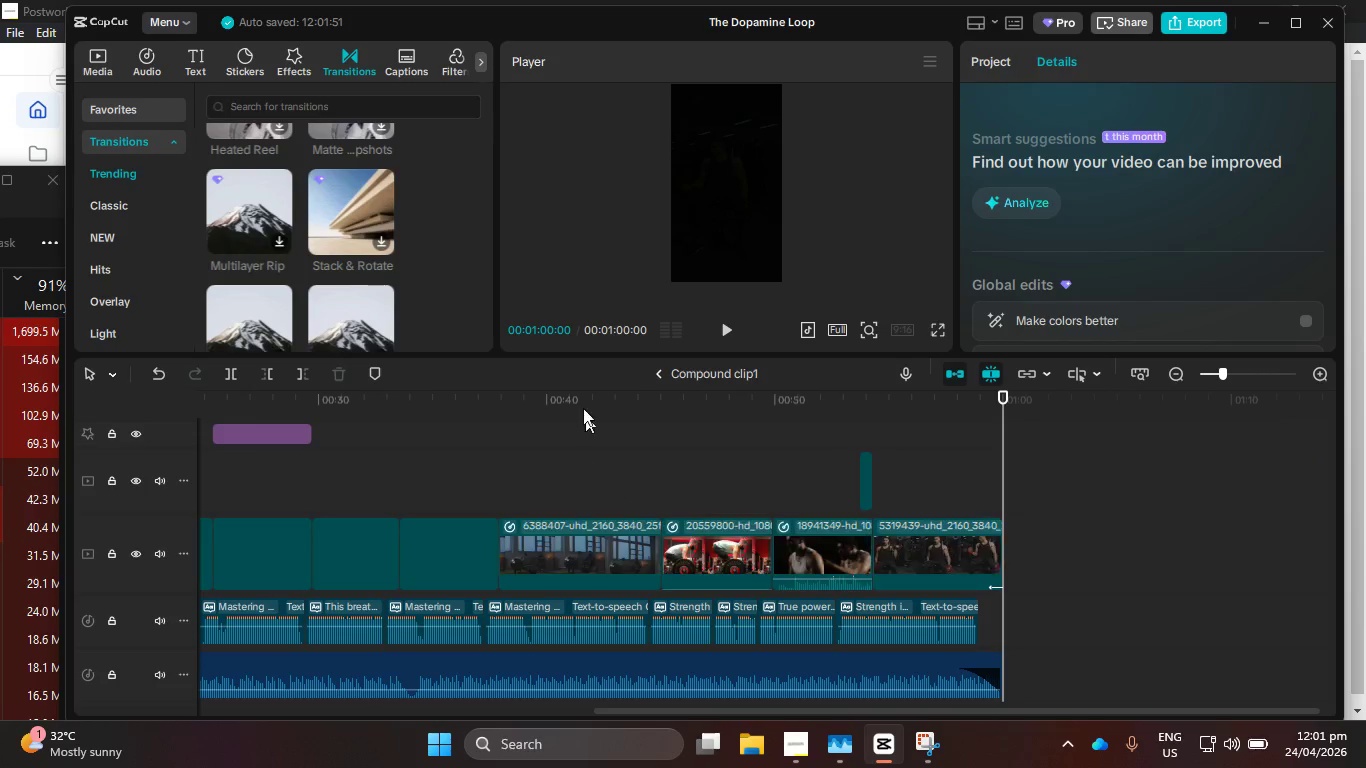 
left_click_drag(start_coordinate=[578, 400], to_coordinate=[418, 405])
 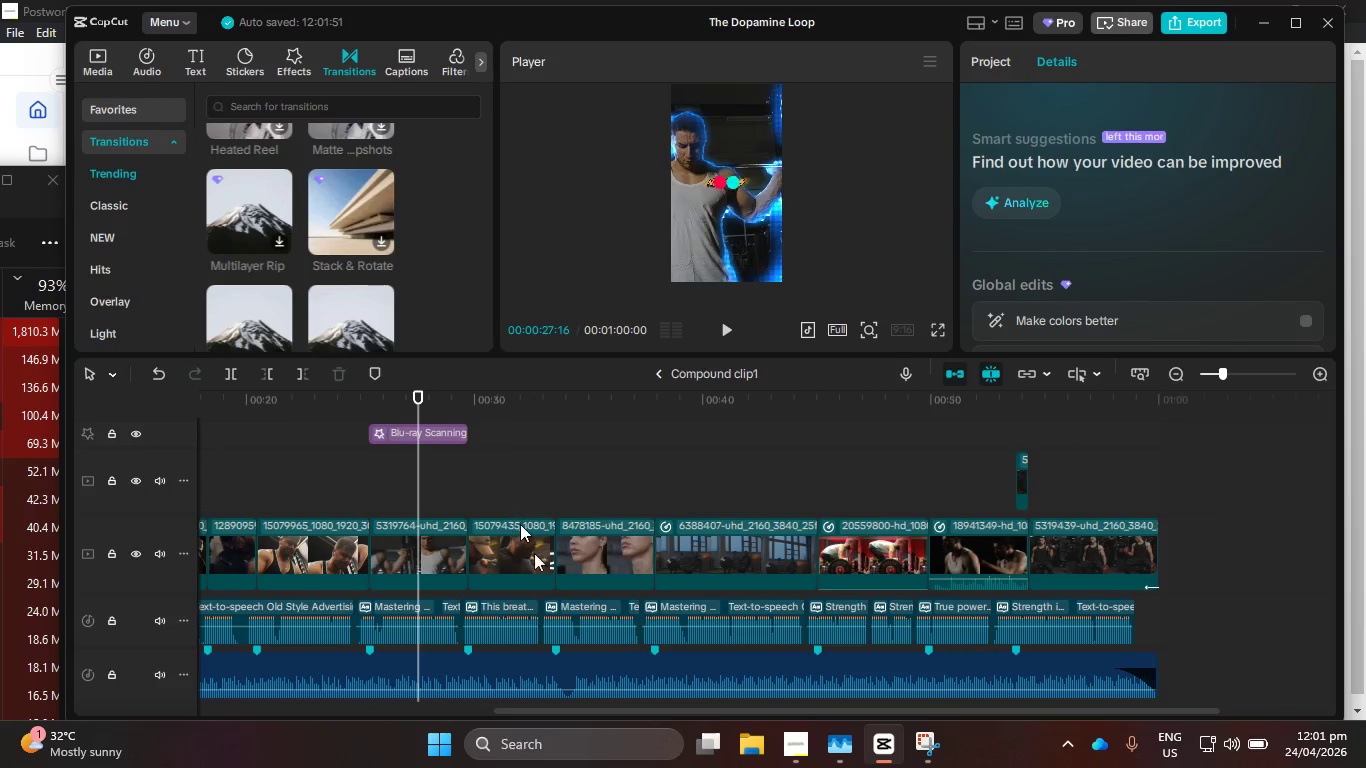 
scroll: coordinate [546, 580], scroll_direction: up, amount: 7.0
 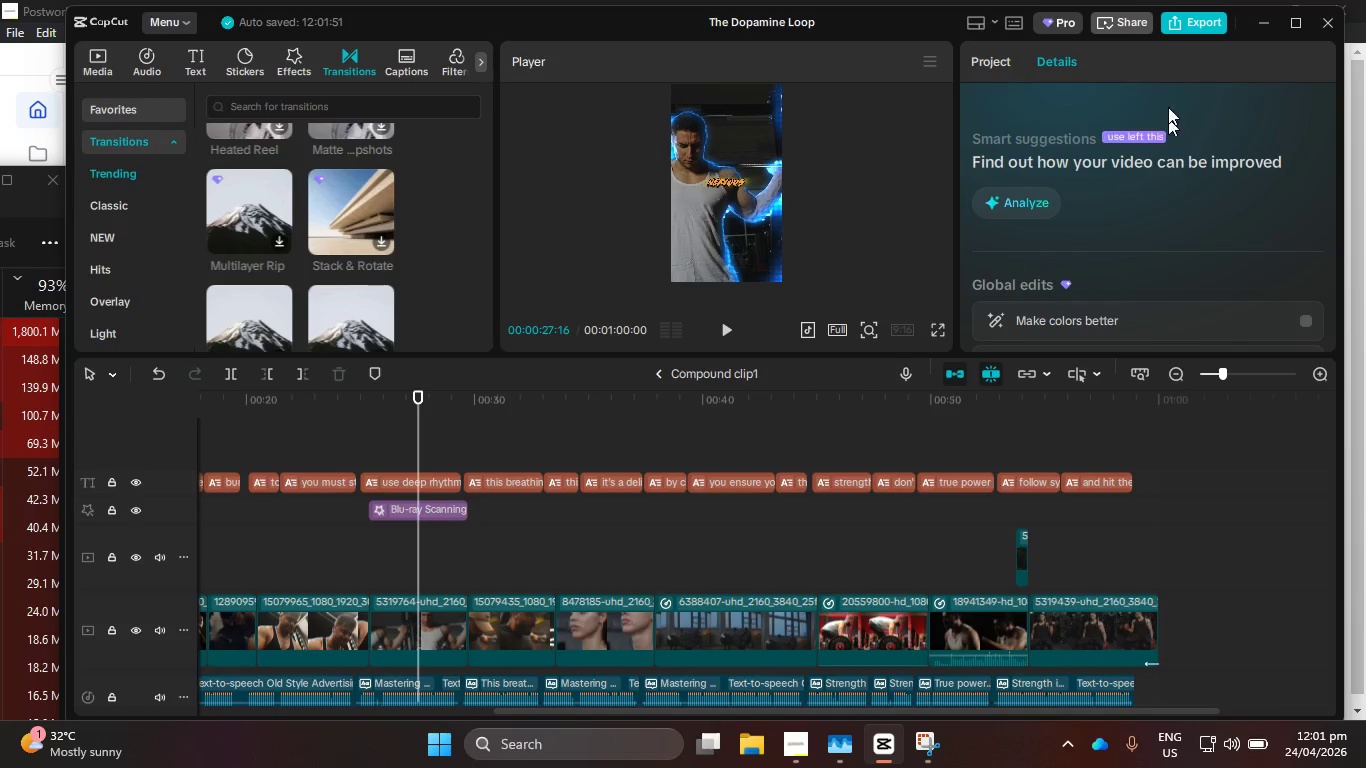 
left_click([730, 629])
 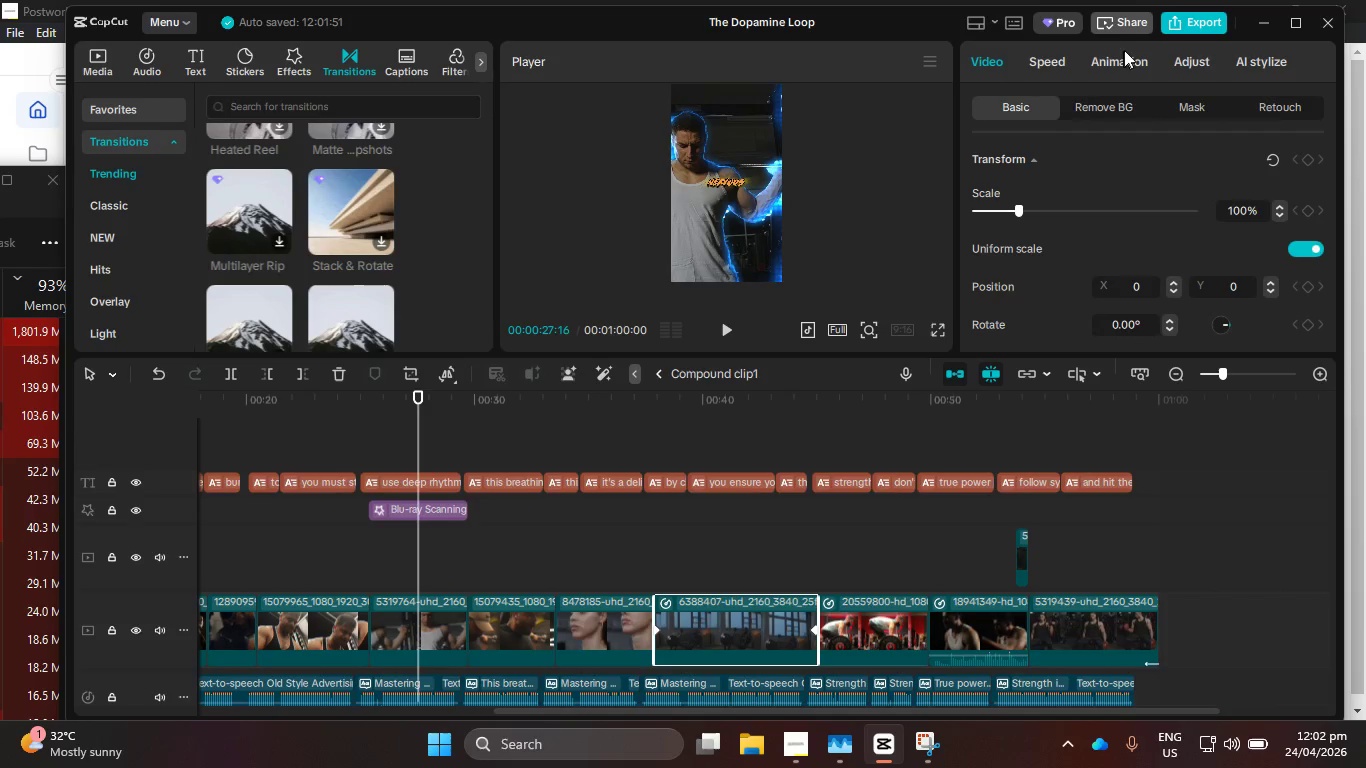 
left_click([1049, 65])
 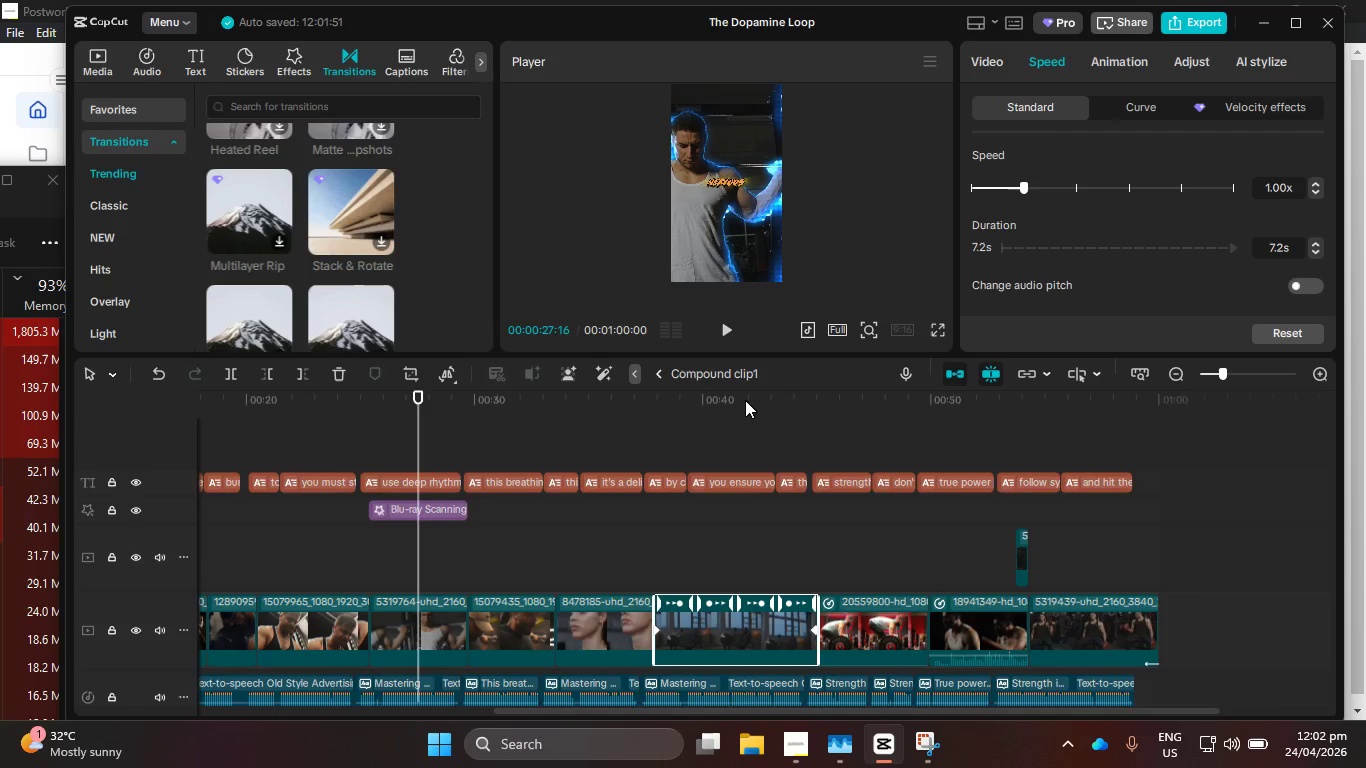 
left_click_drag(start_coordinate=[726, 403], to_coordinate=[845, 438])
 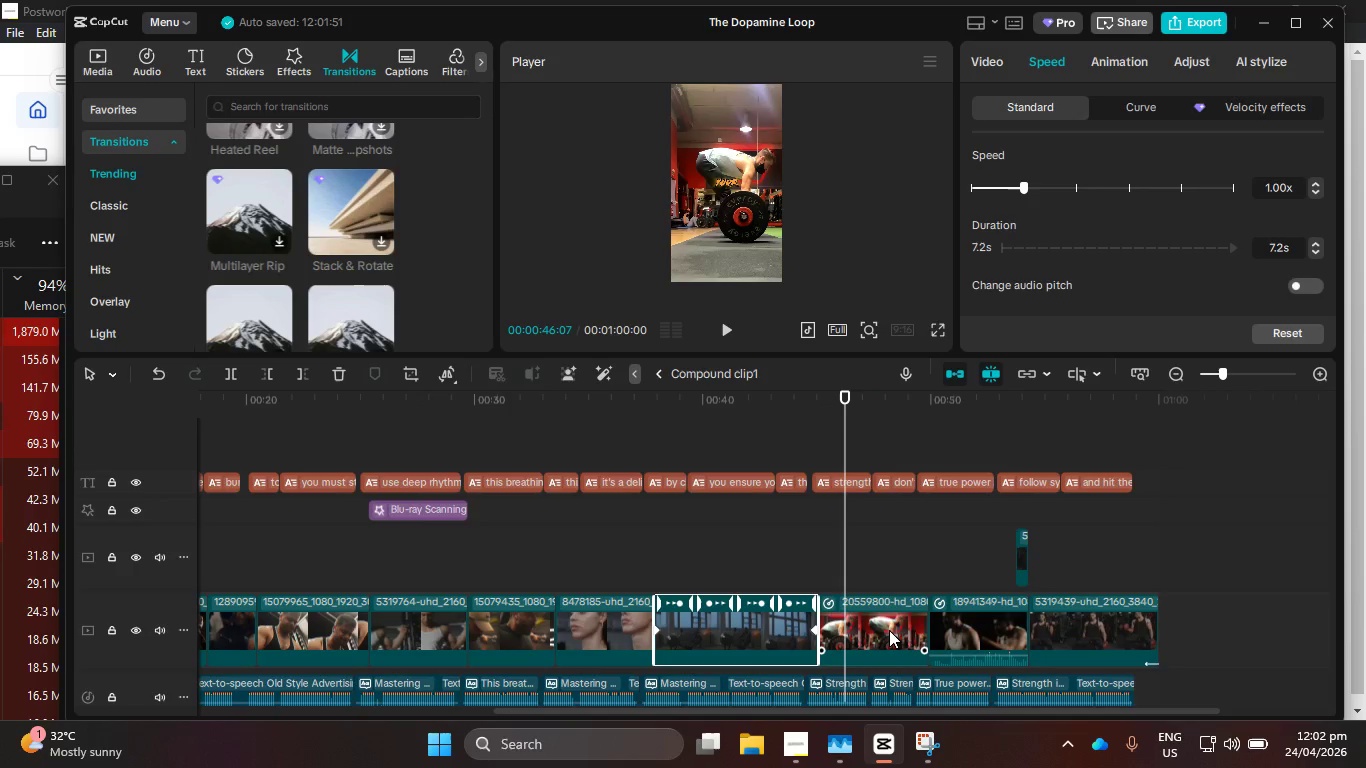 
left_click([889, 630])
 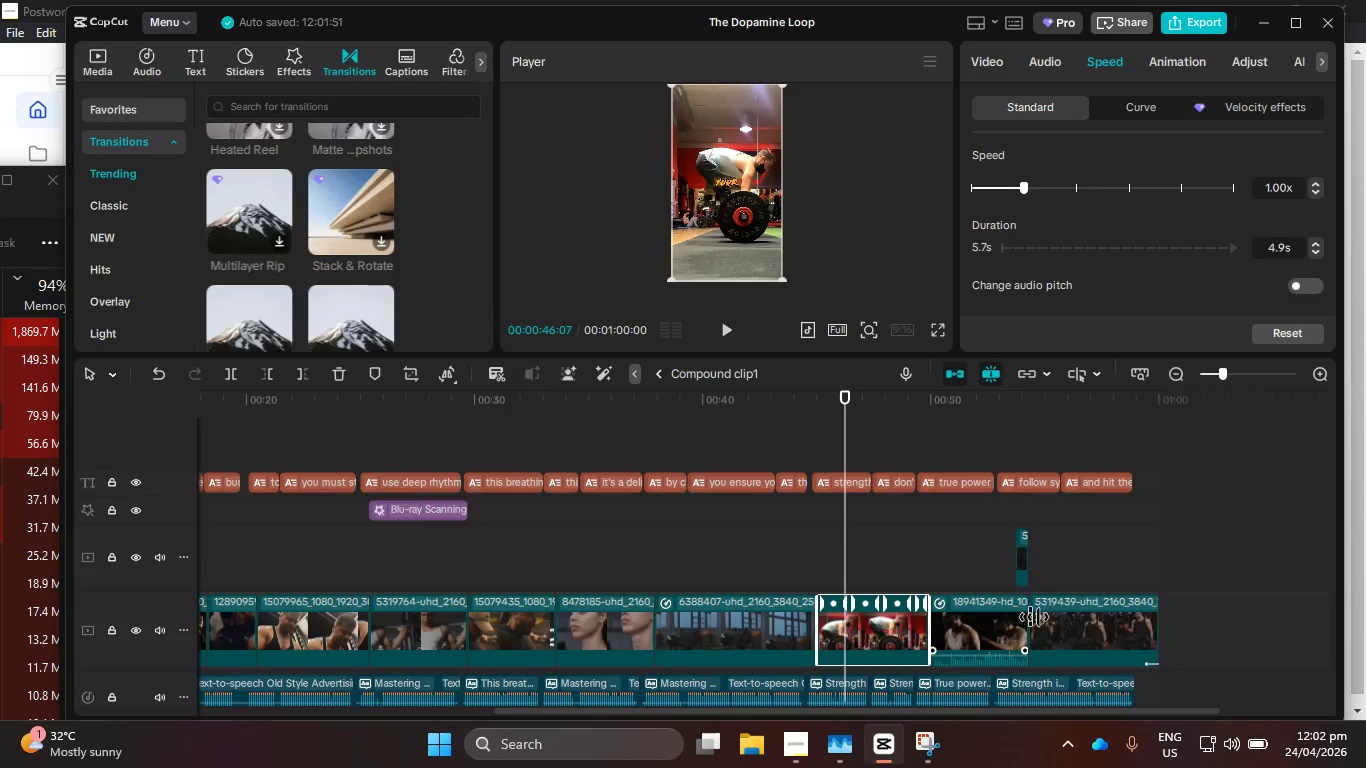 
left_click([1082, 623])
 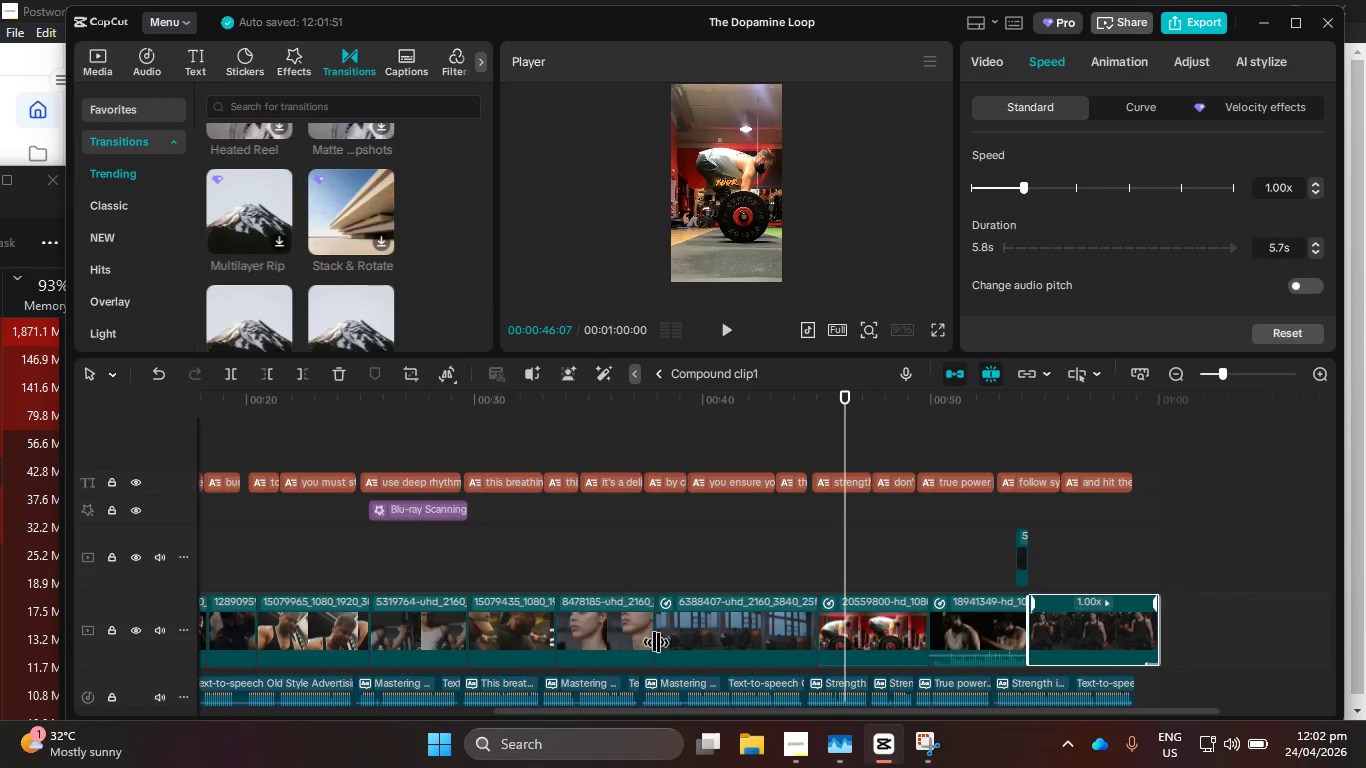 
left_click_drag(start_coordinate=[747, 712], to_coordinate=[393, 706])